 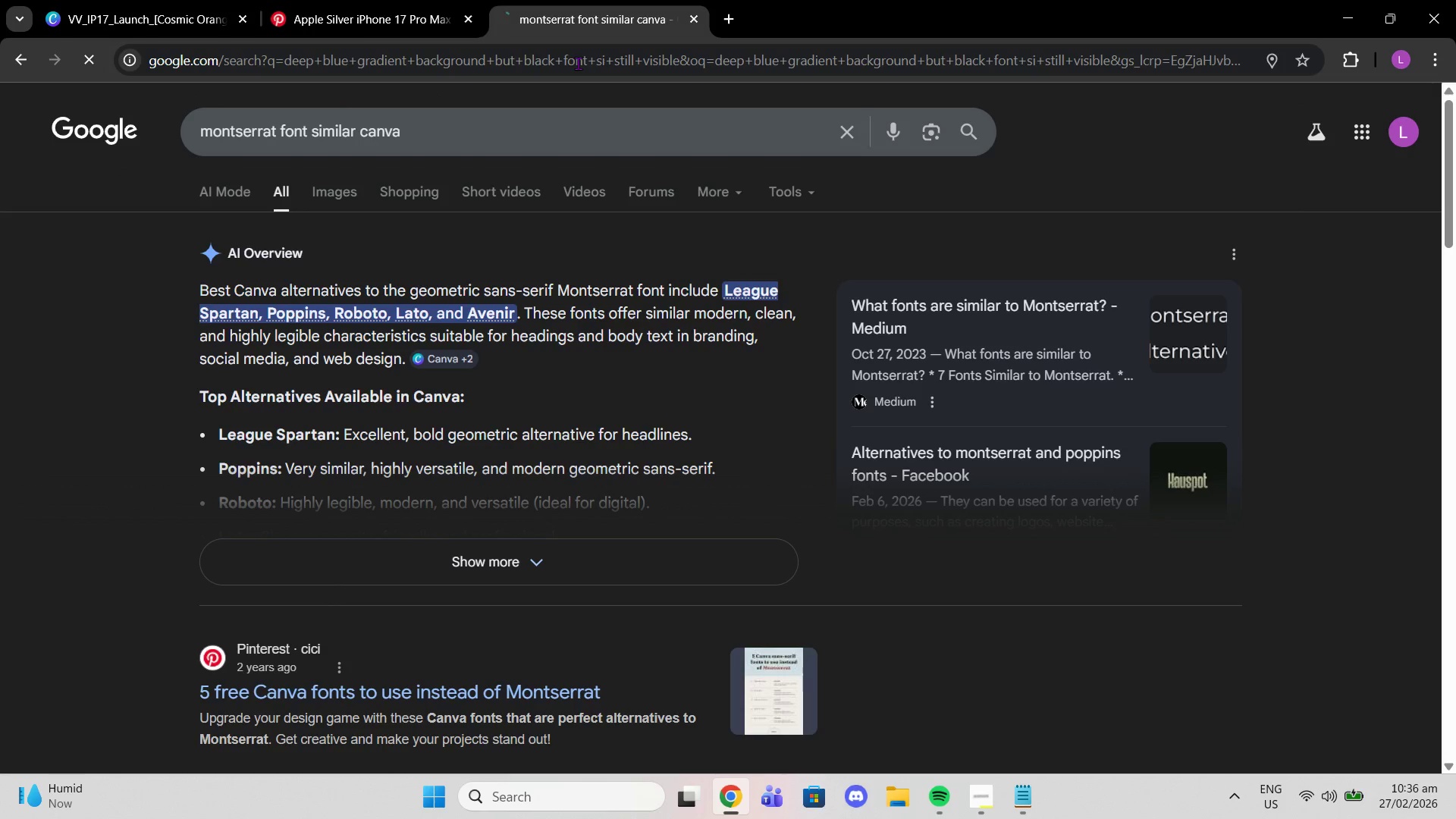 
key(Enter)
 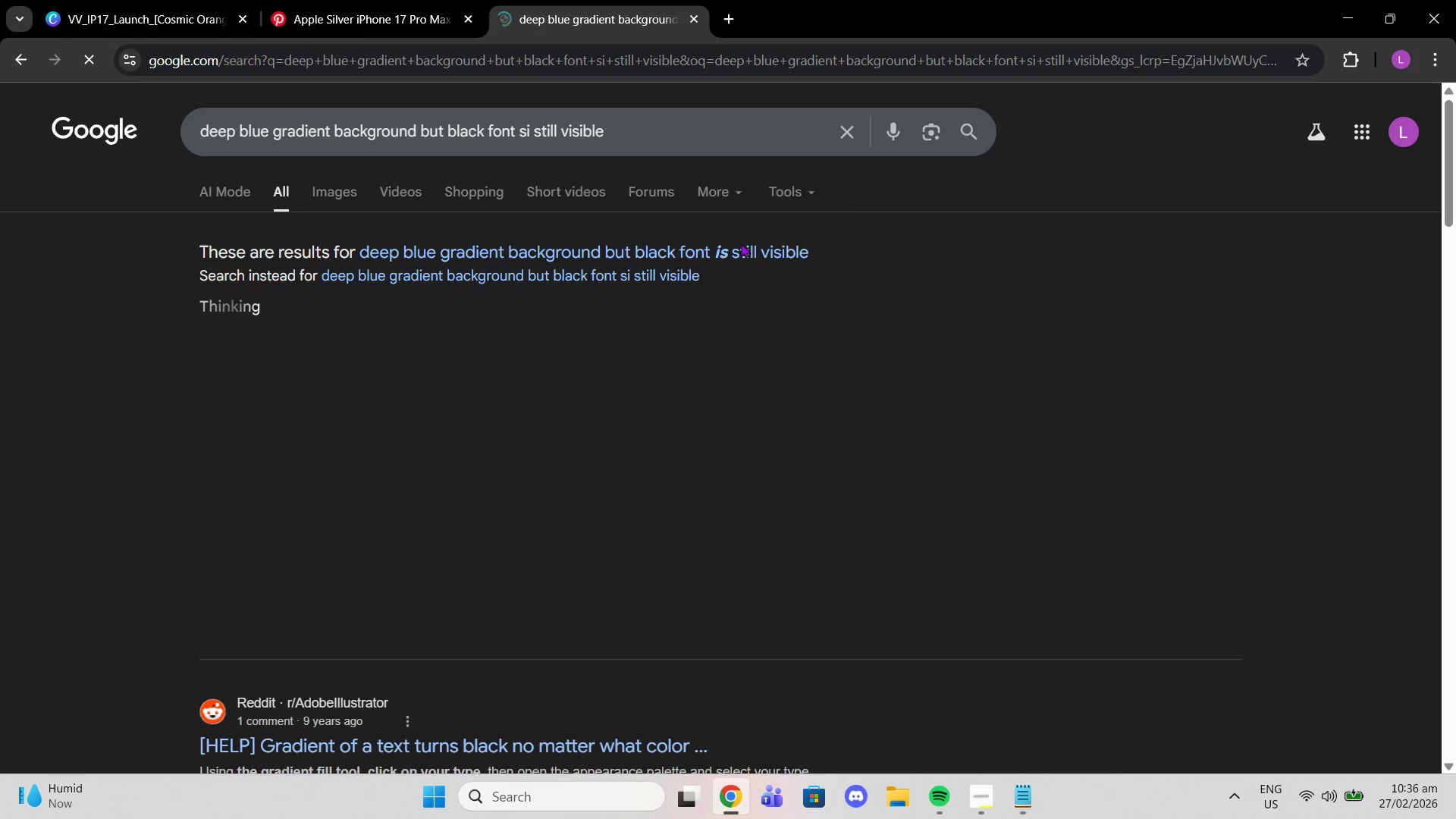 
left_click([723, 255])
 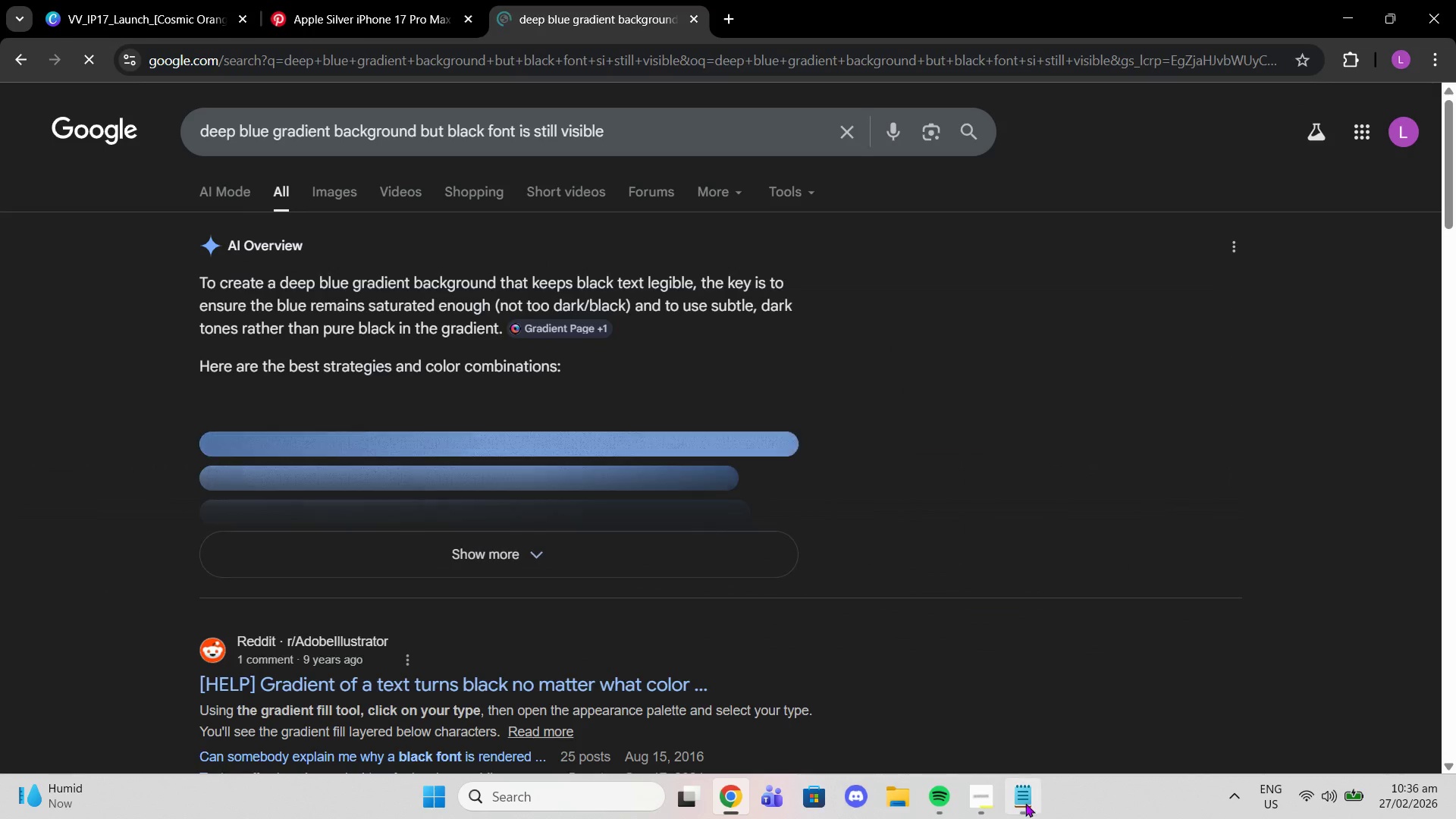 
left_click([1025, 803])
 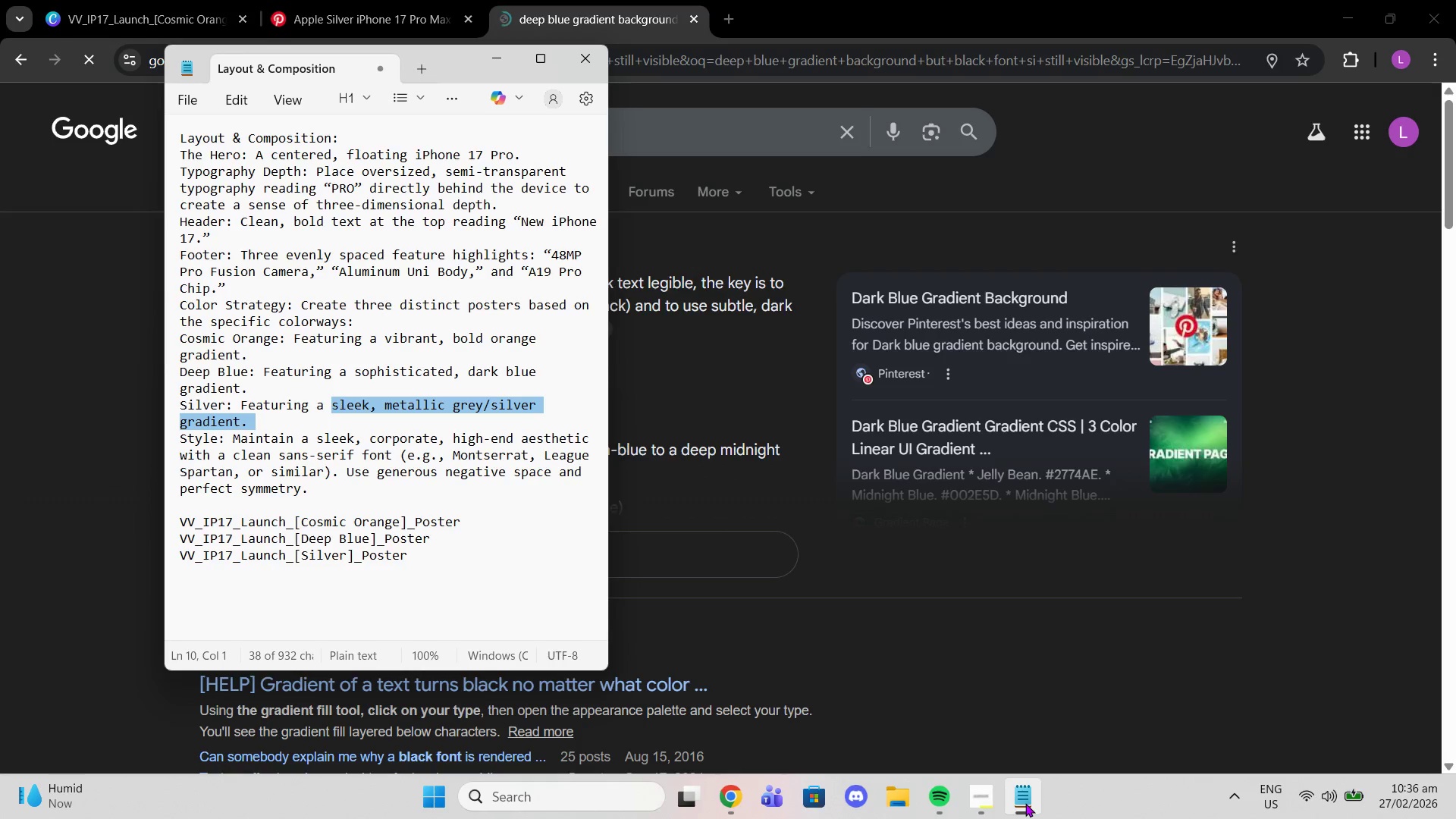 
left_click([1025, 803])
 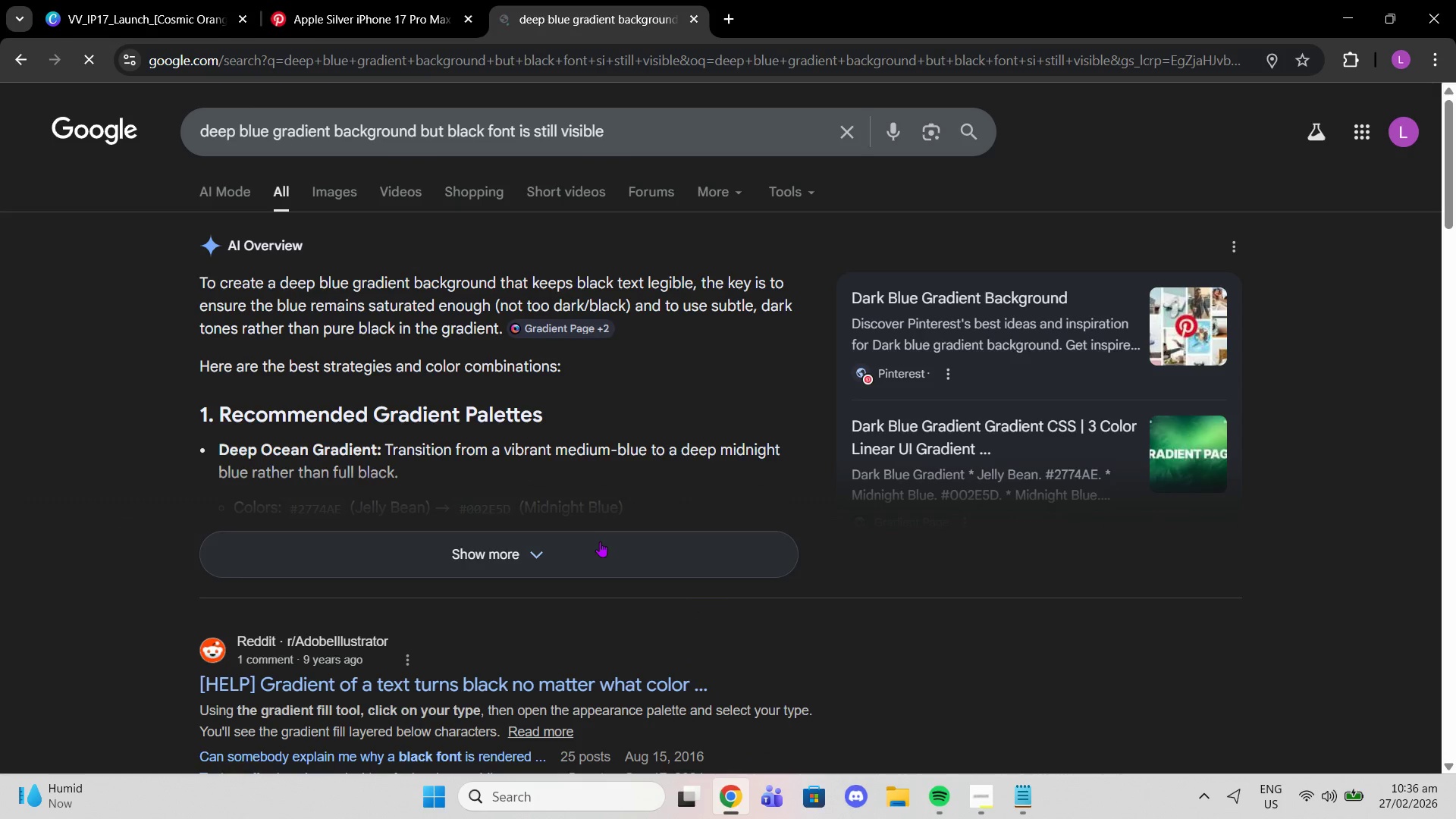 
left_click([600, 541])
 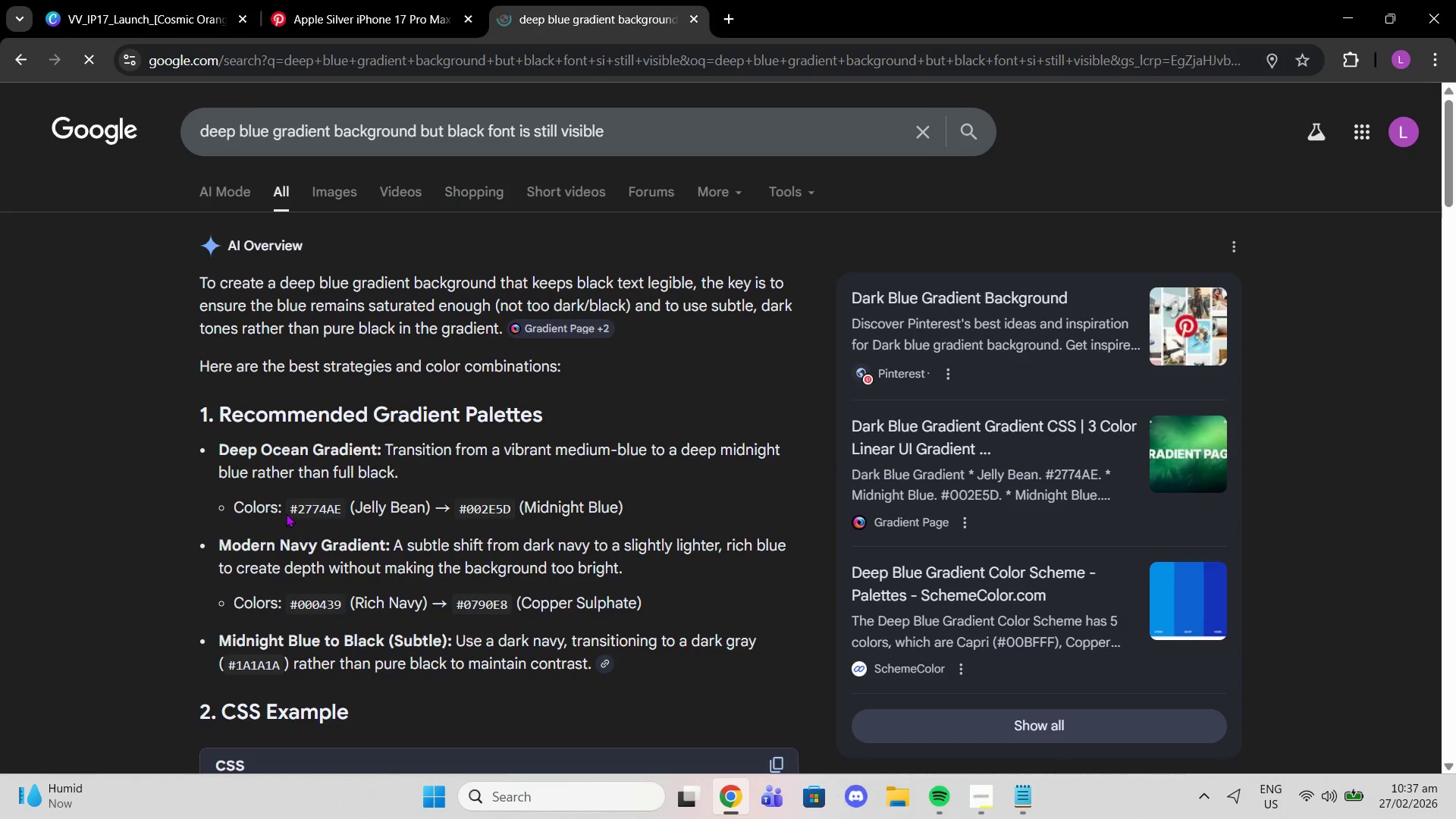 
left_click_drag(start_coordinate=[285, 513], to_coordinate=[342, 513])
 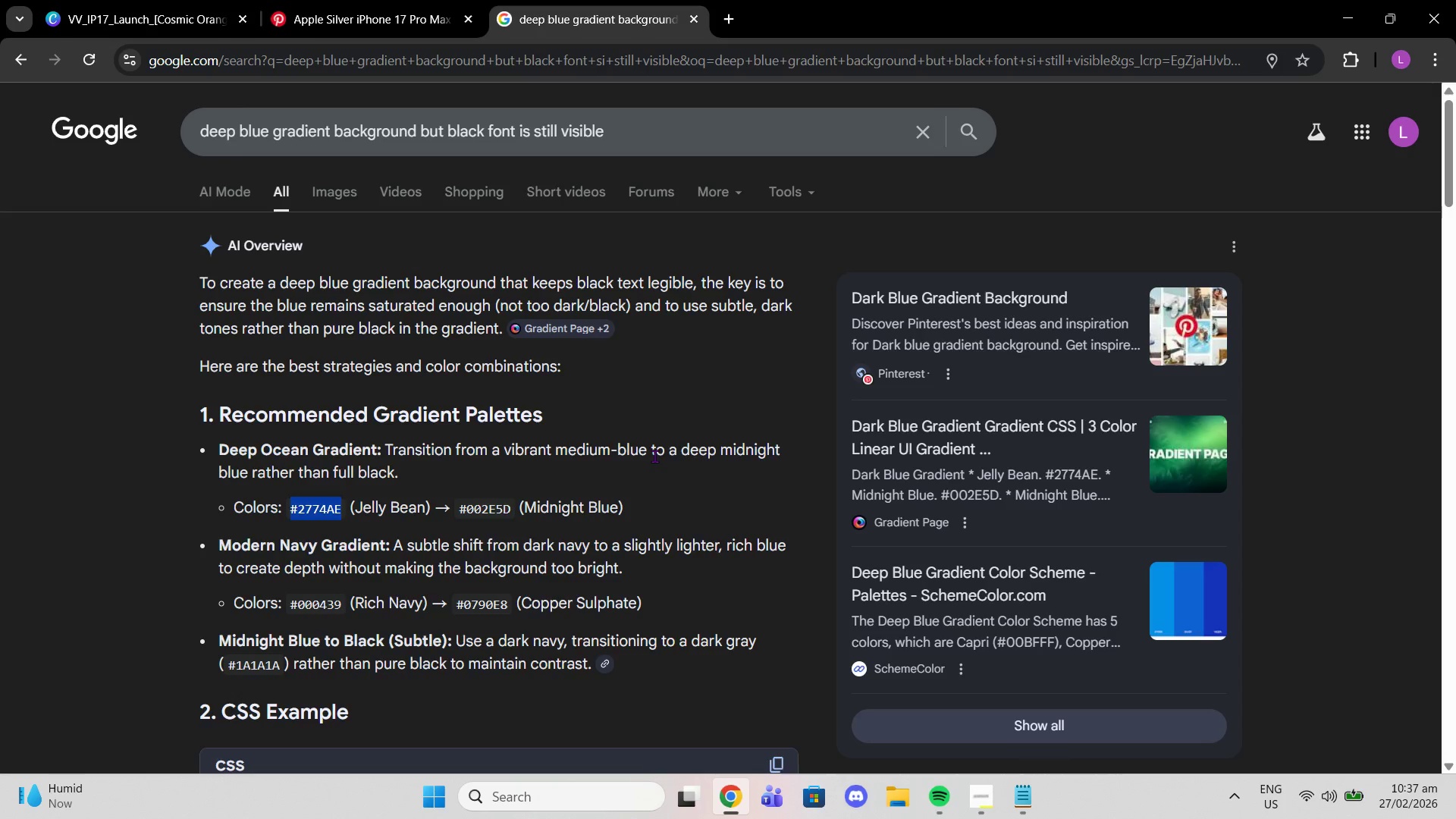 
key(Control+C)
 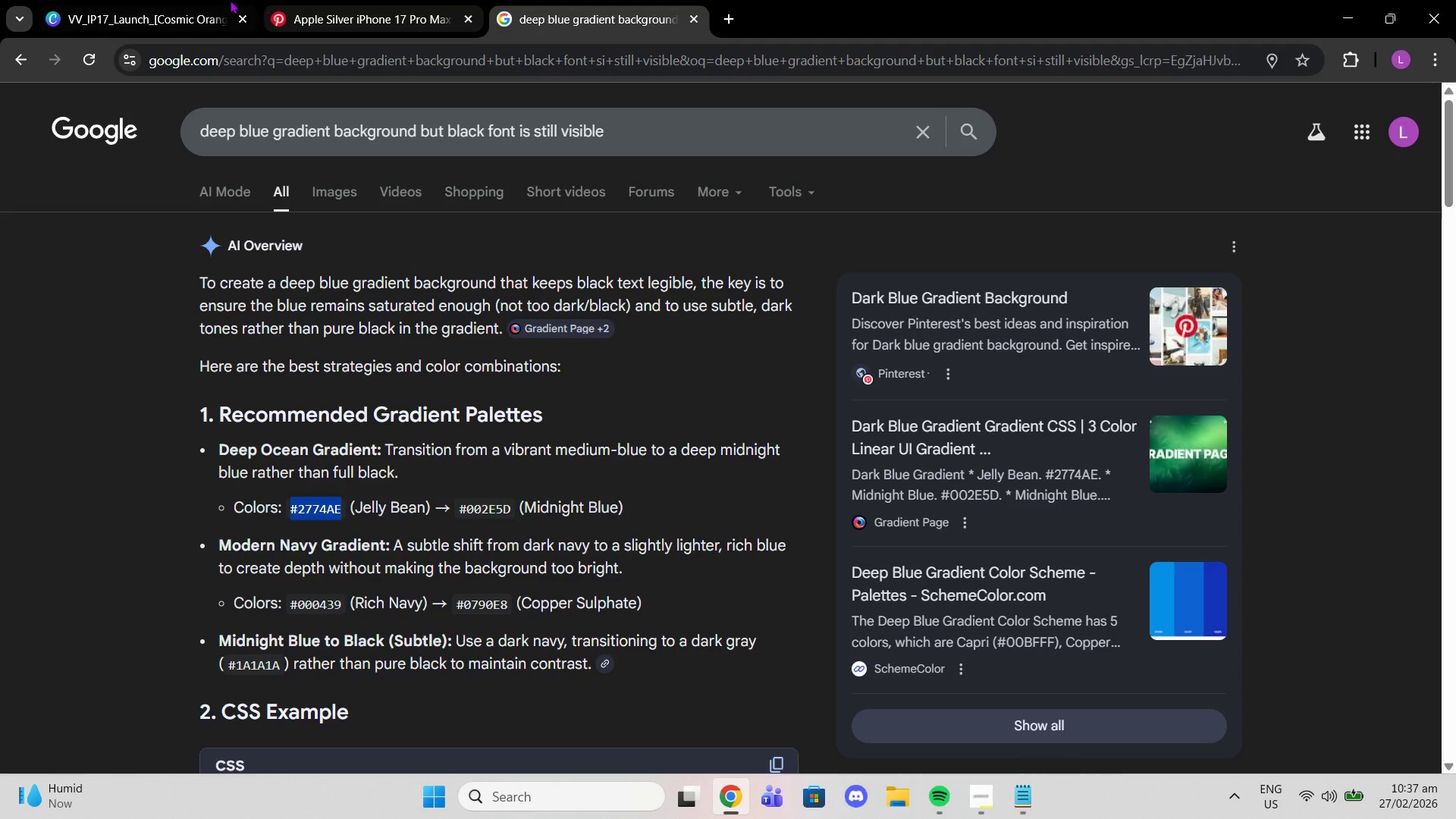 
left_click([215, 0])
 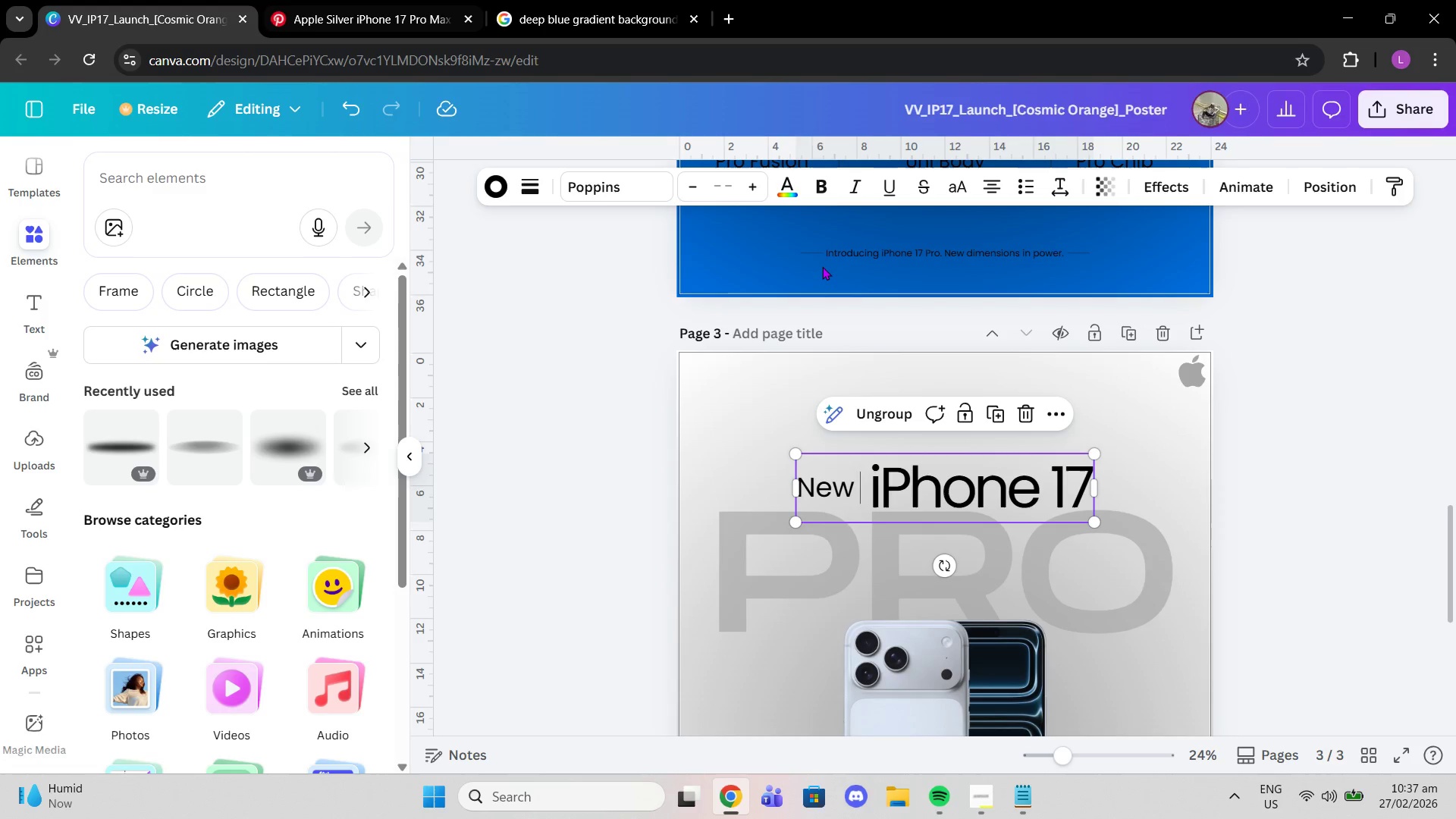 
scroll: coordinate [821, 353], scroll_direction: up, amount: 7.0
 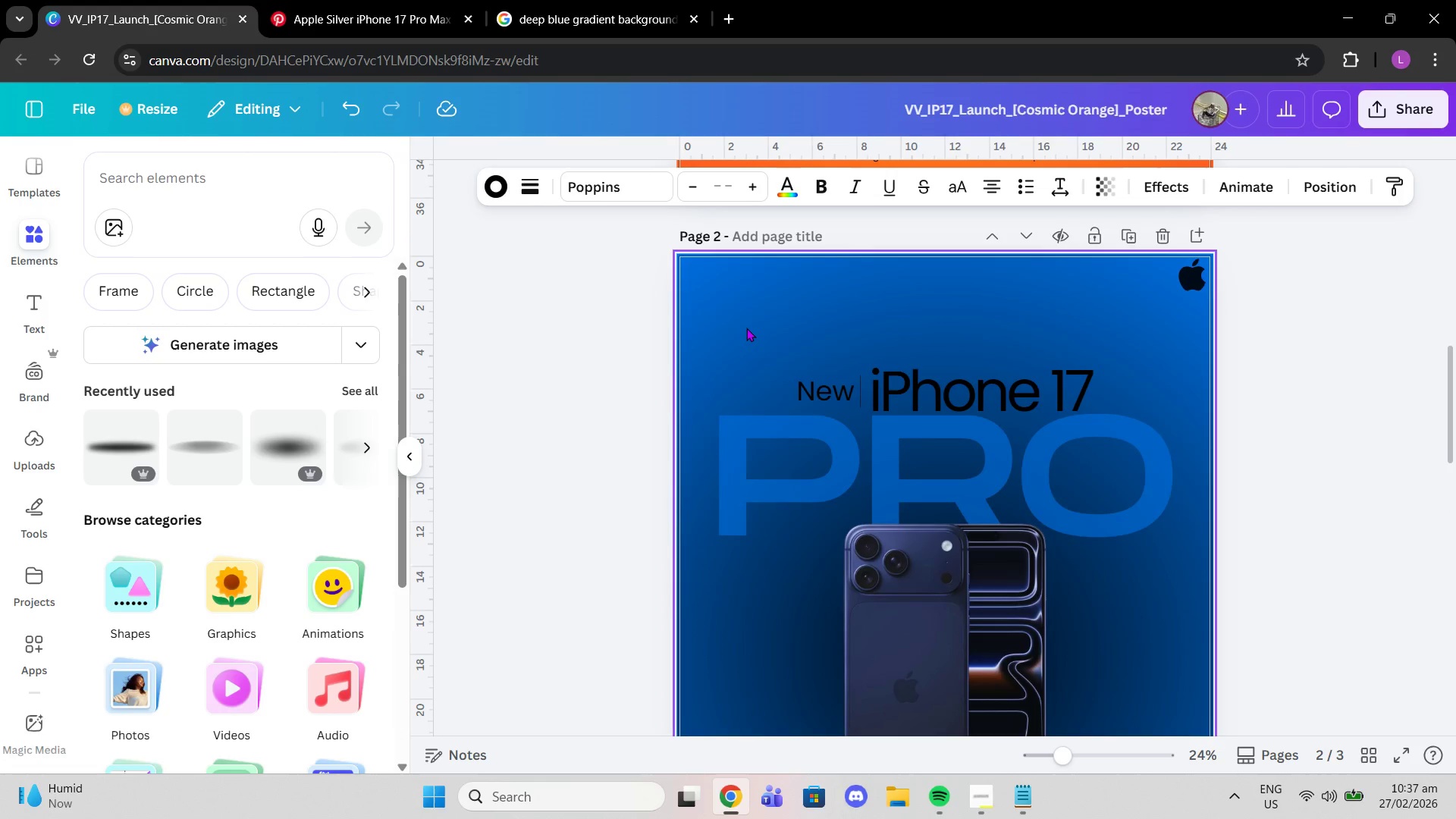 
left_click([745, 325])
 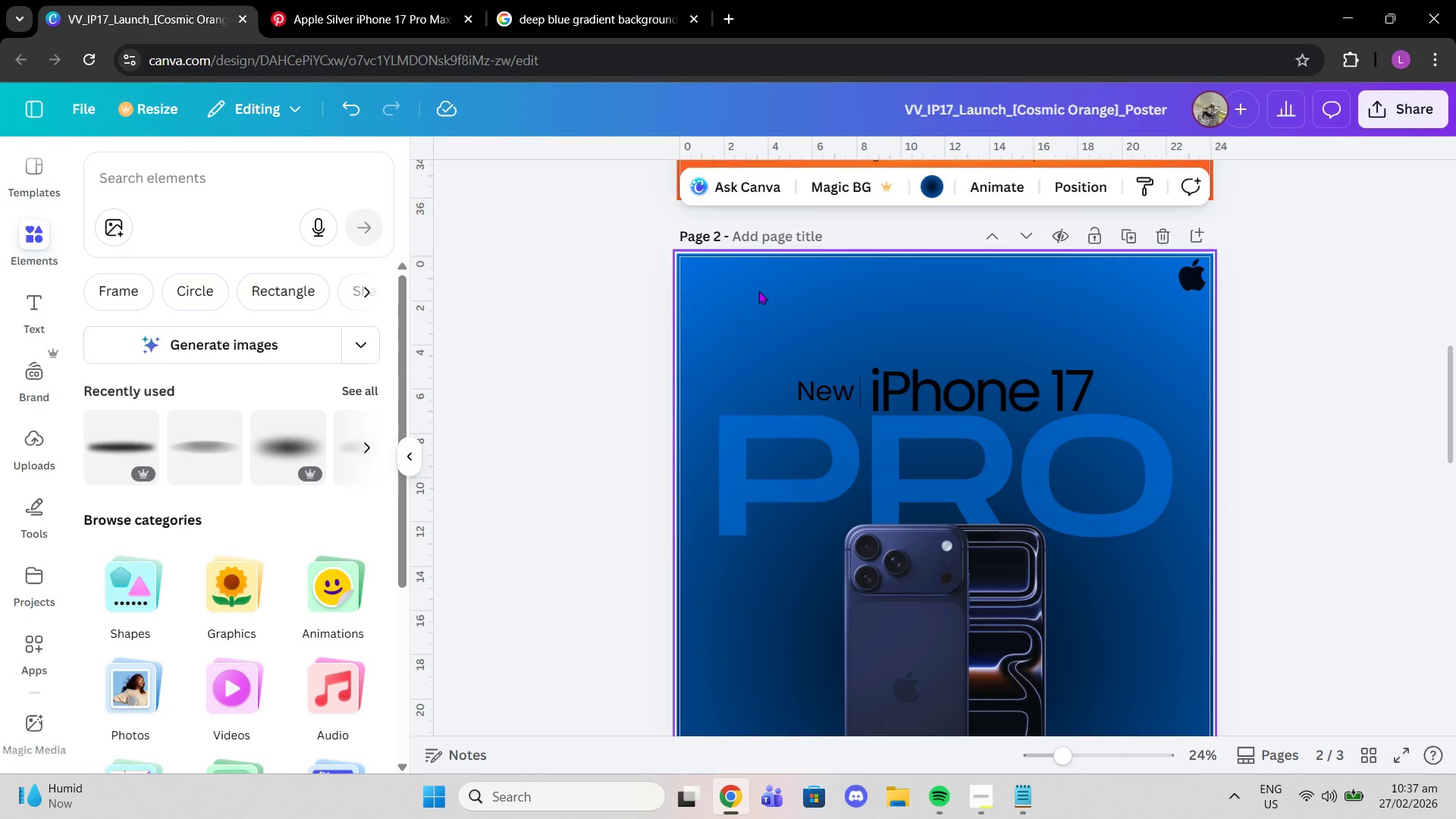 
left_click([928, 197])
 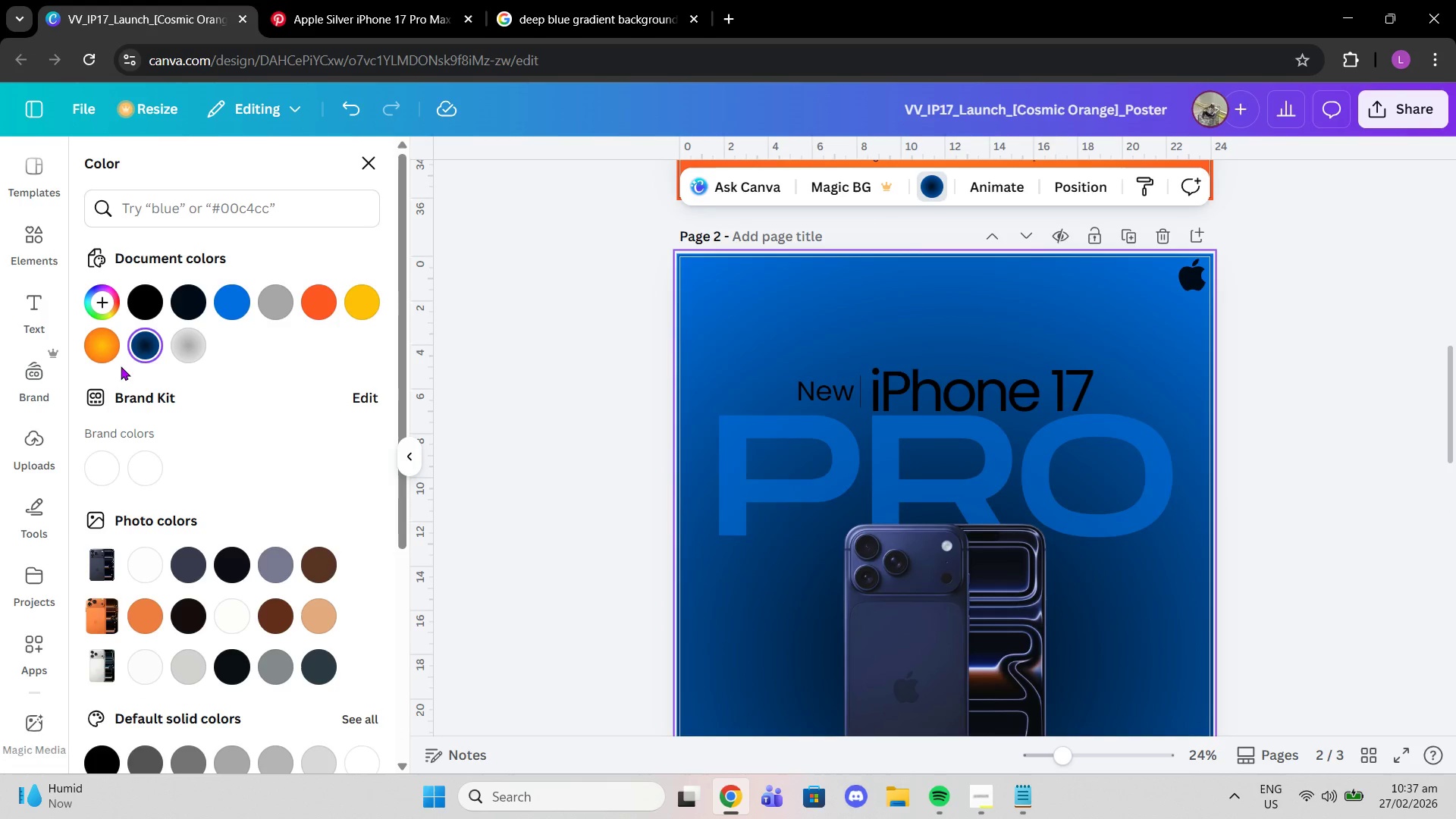 
left_click([147, 347])
 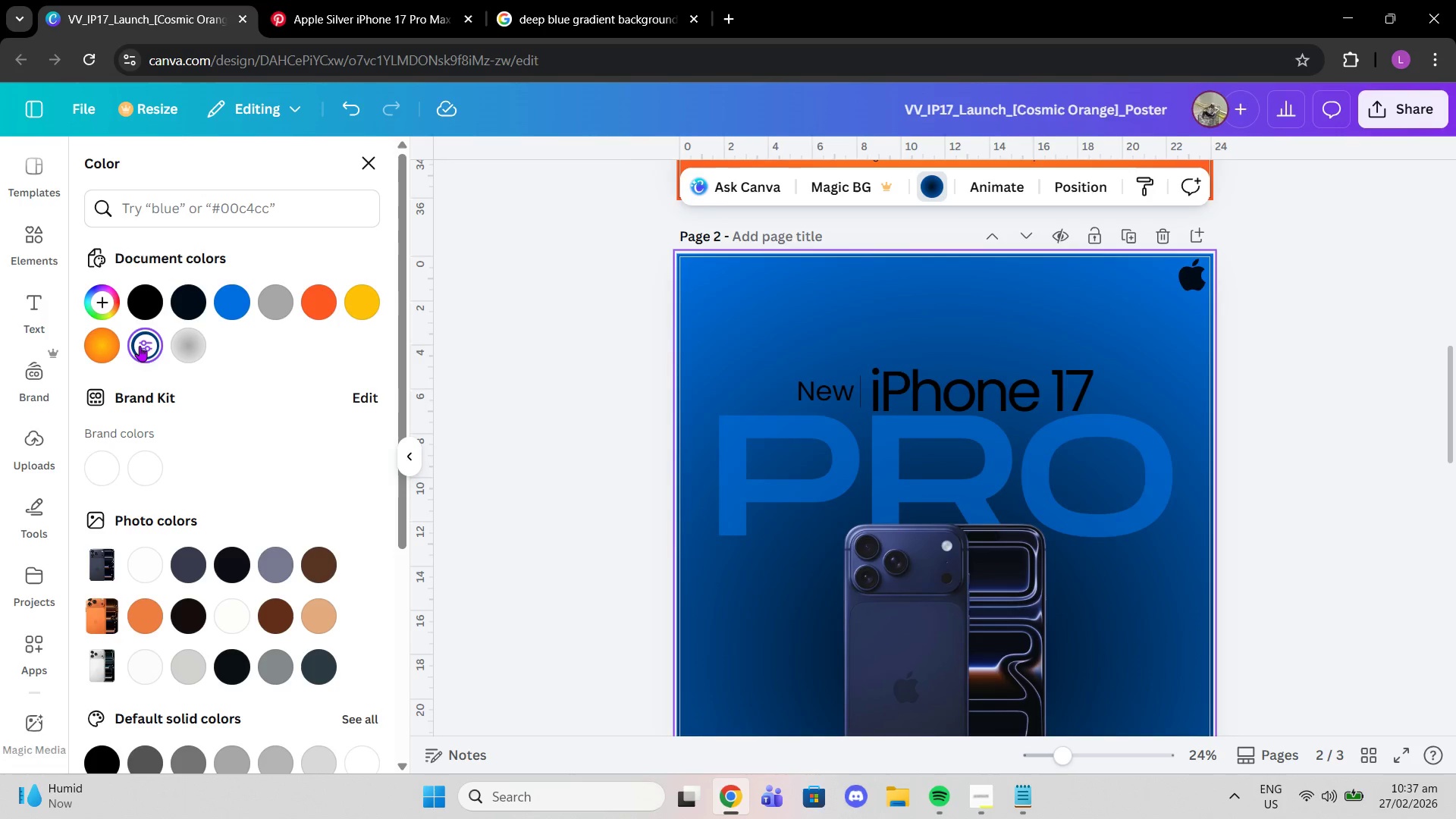 
left_click([140, 346])
 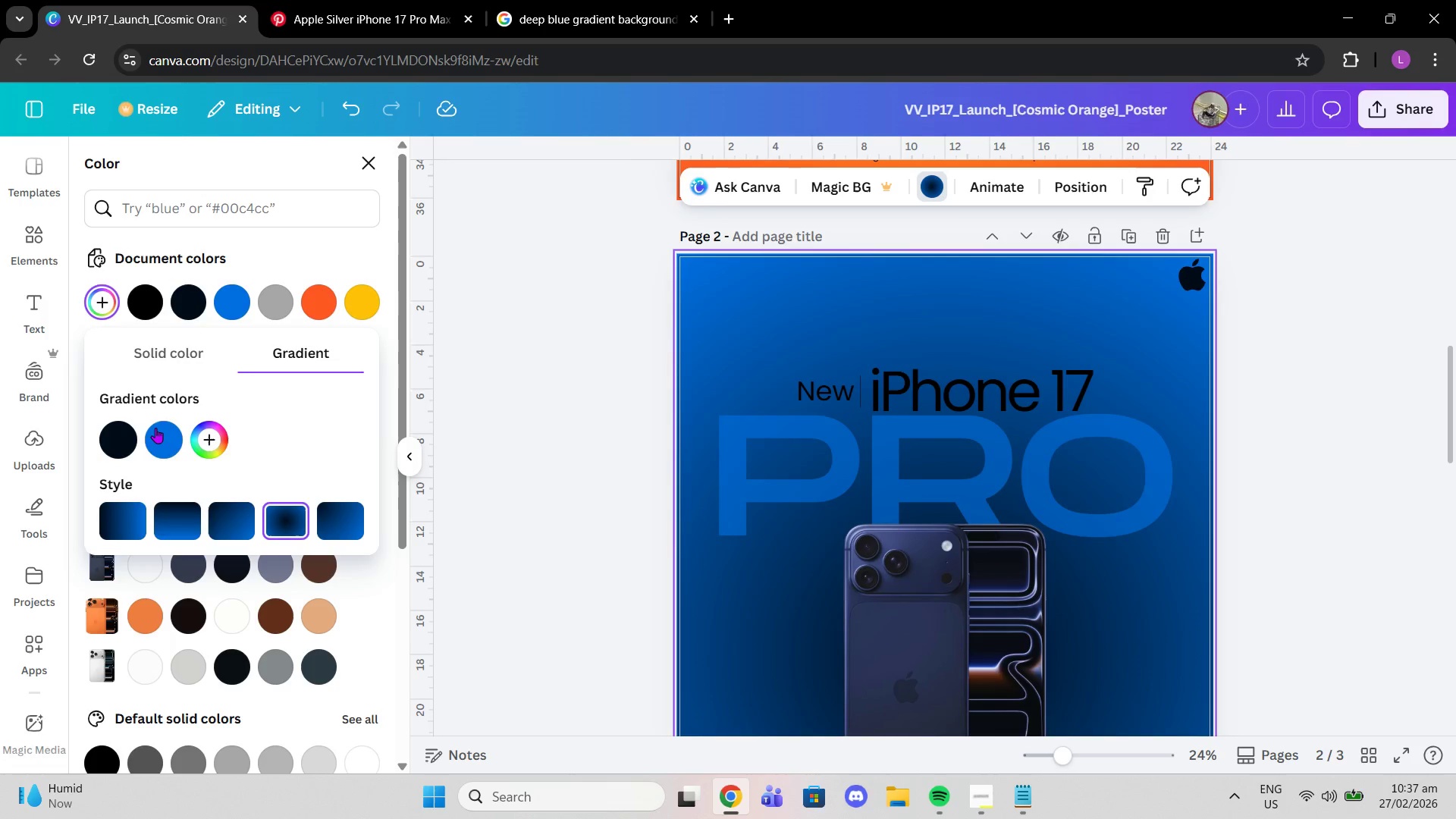 
left_click([121, 437])
 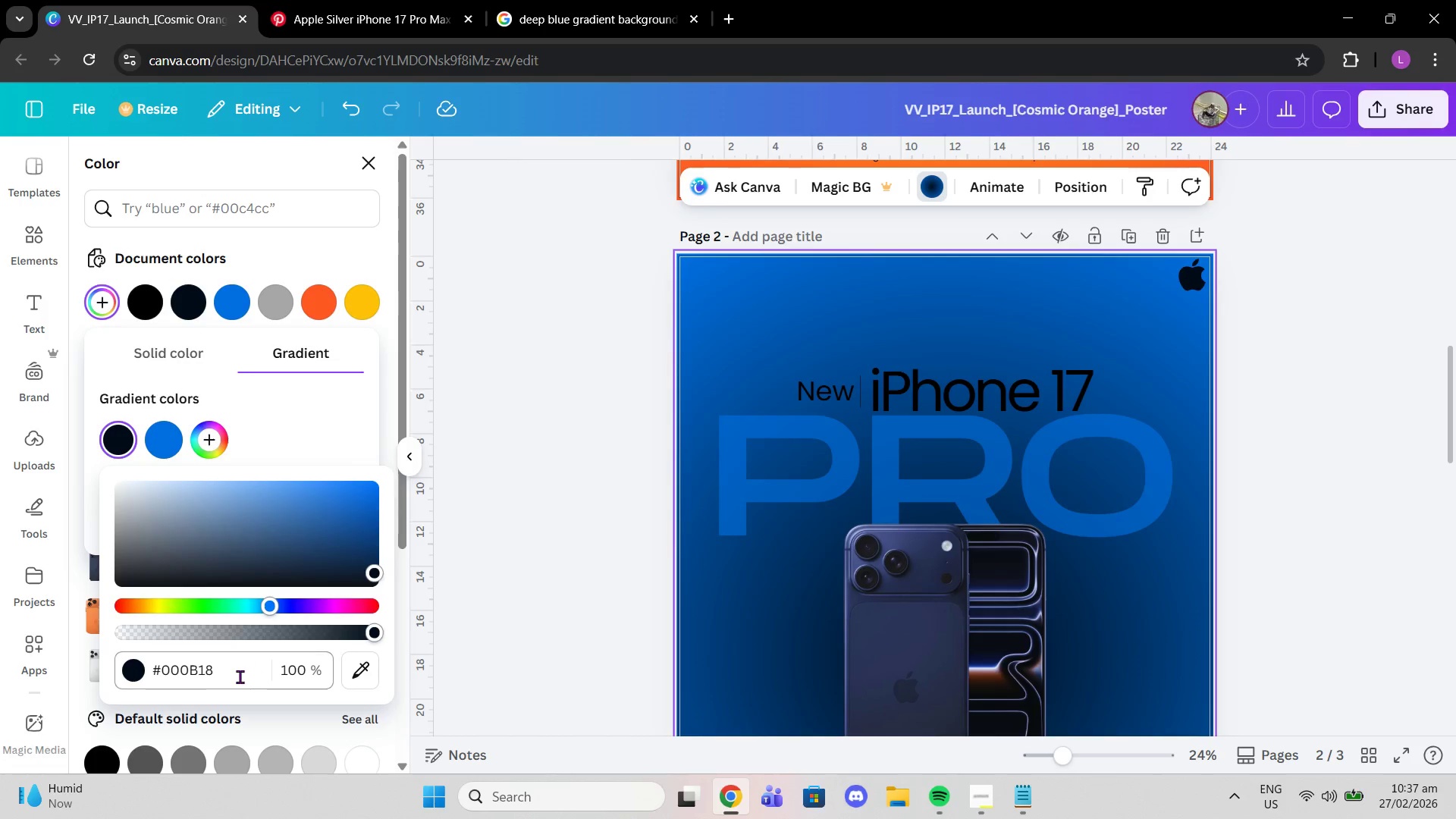 
left_click_drag(start_coordinate=[239, 676], to_coordinate=[221, 679])
 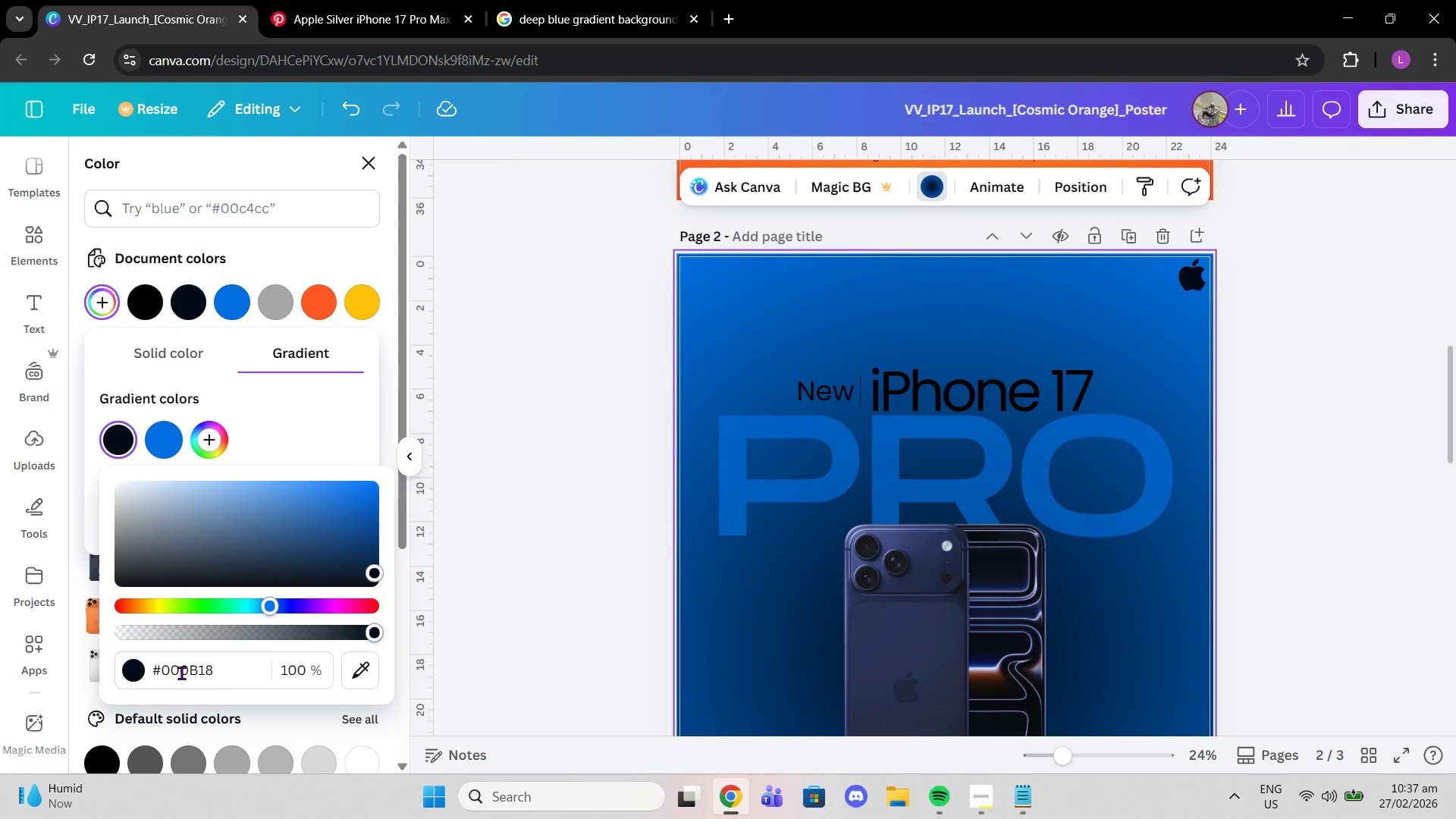 
left_click_drag(start_coordinate=[224, 674], to_coordinate=[148, 668])
 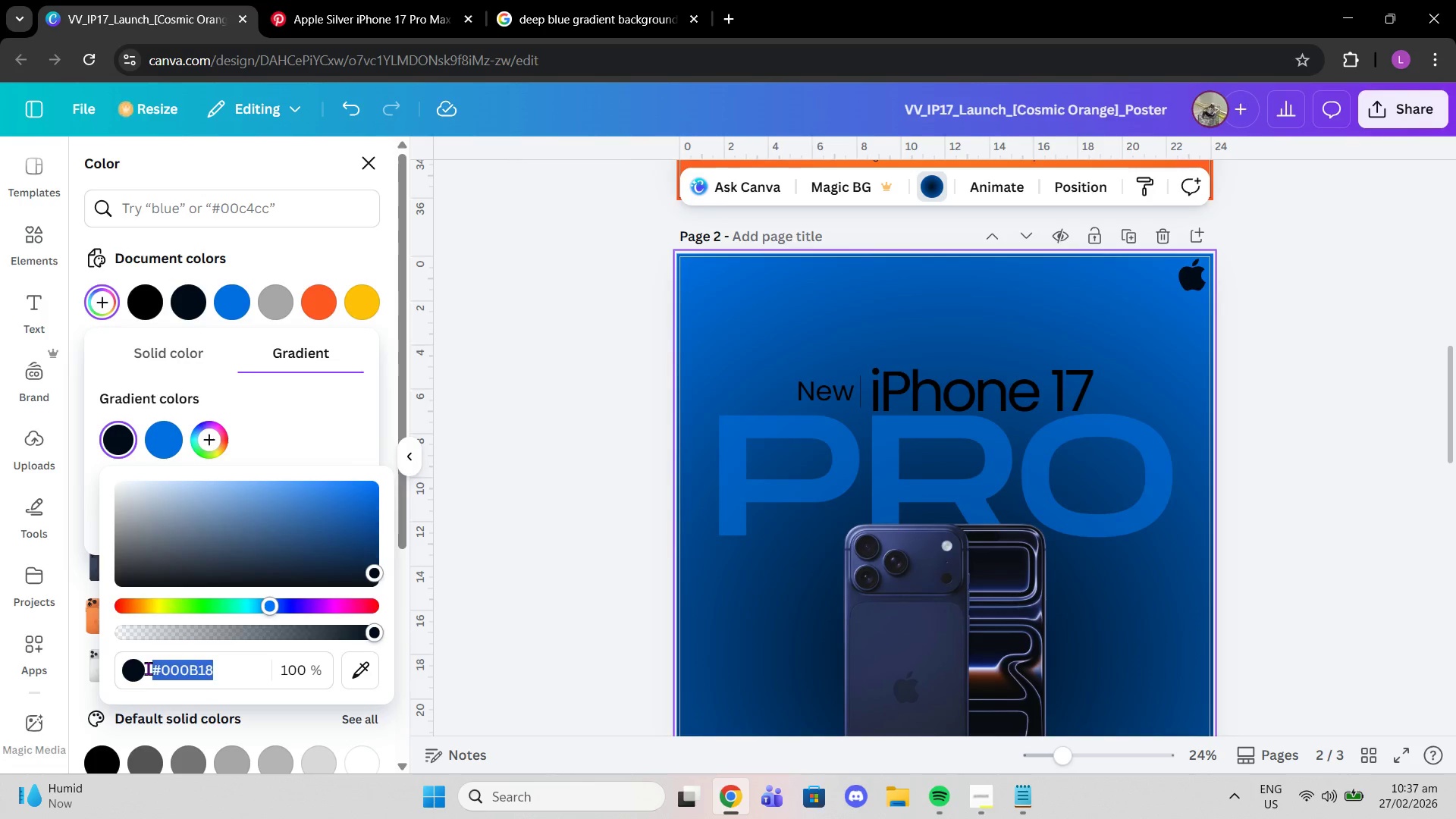 
key(Control+V)
 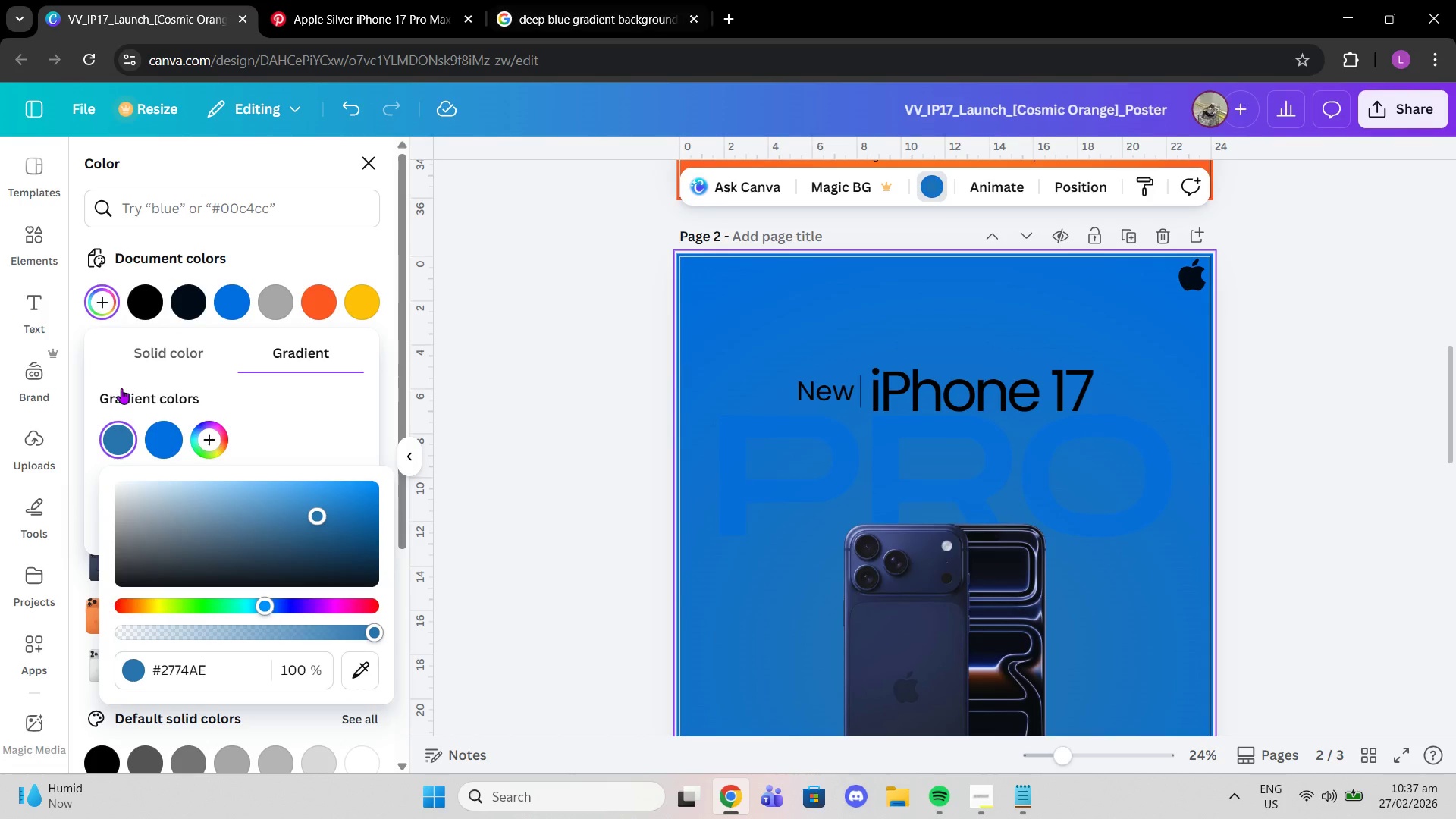 
left_click([162, 444])
 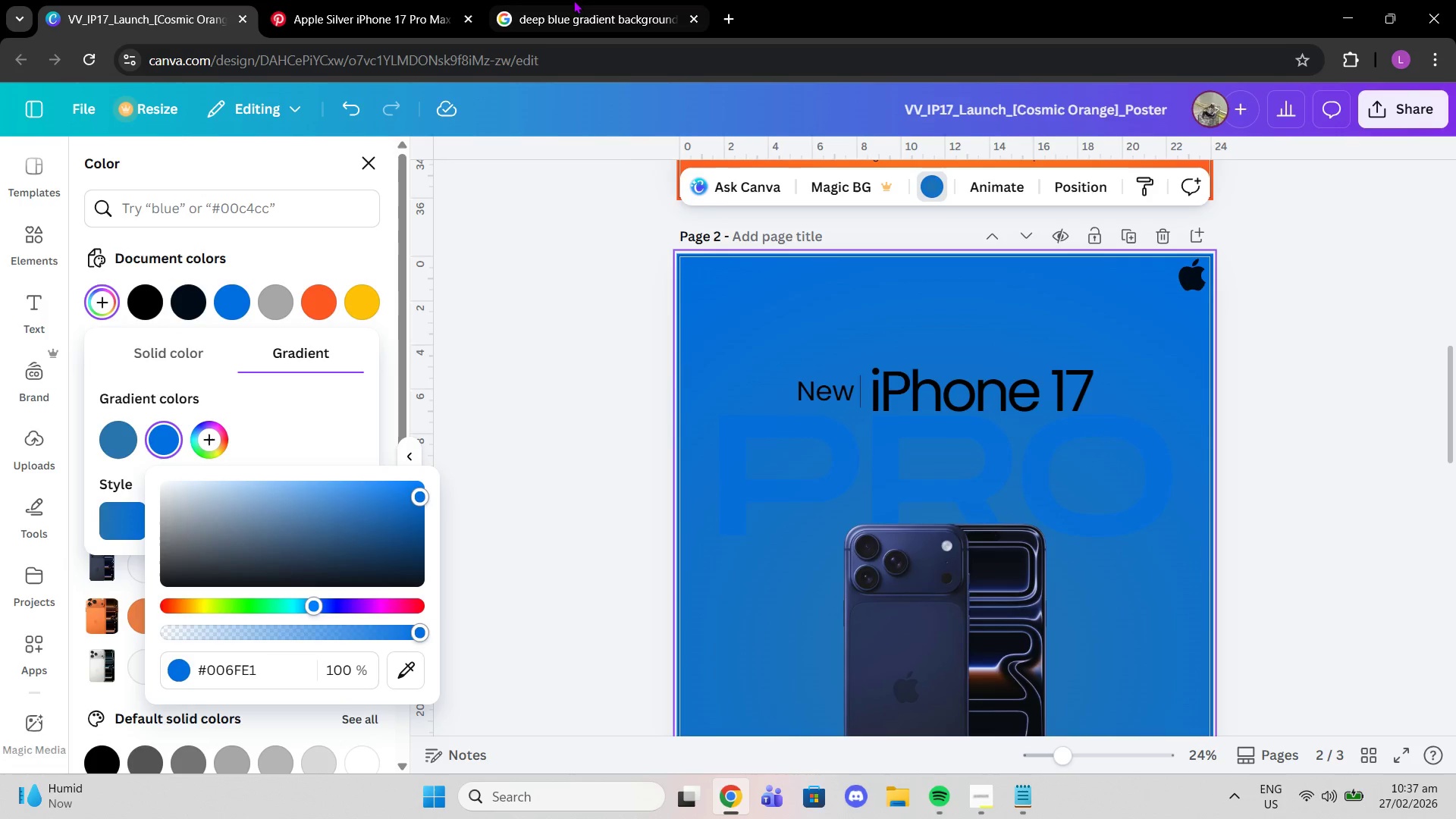 
left_click([573, 0])
 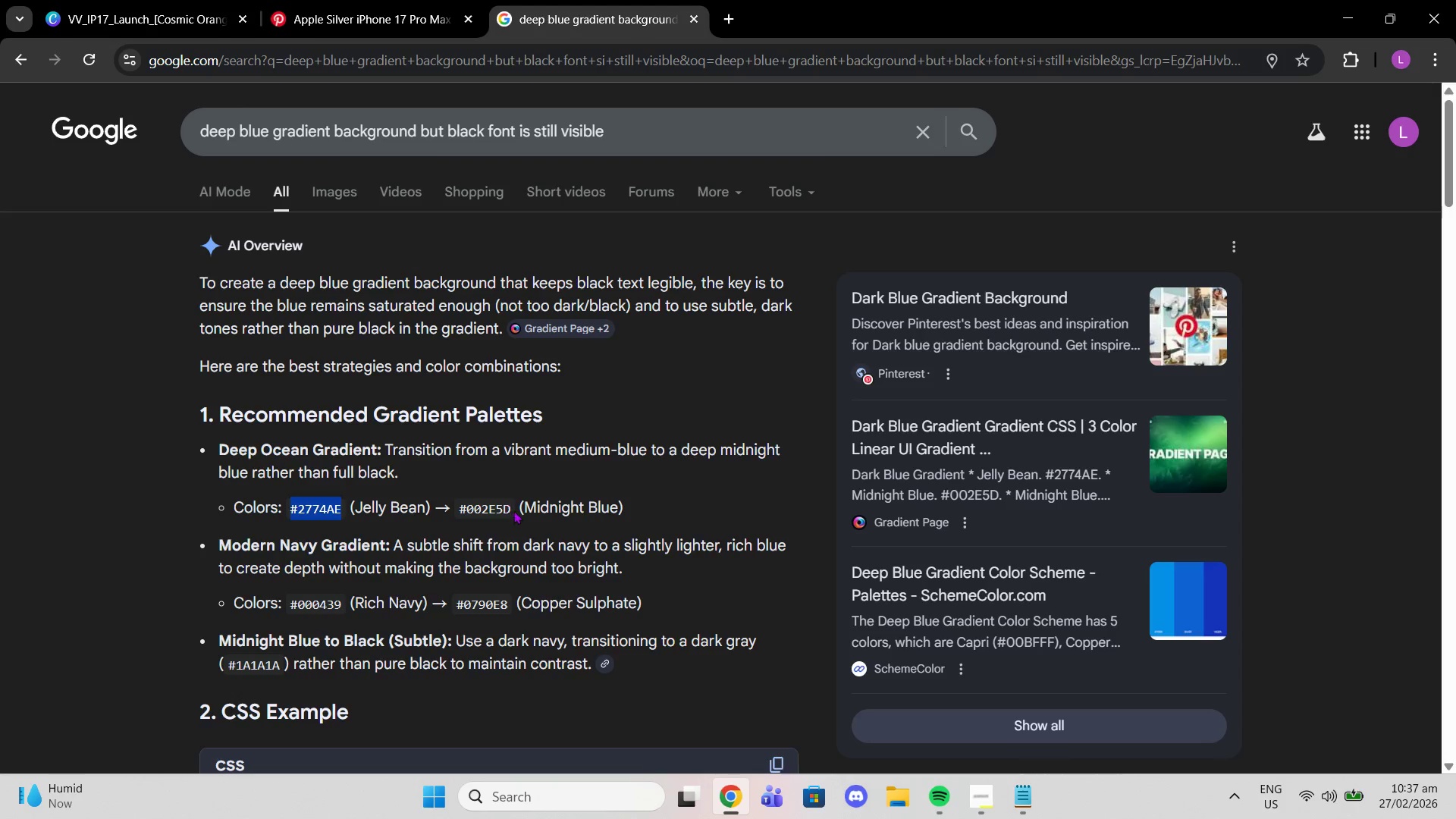 
left_click_drag(start_coordinate=[514, 510], to_coordinate=[459, 510])
 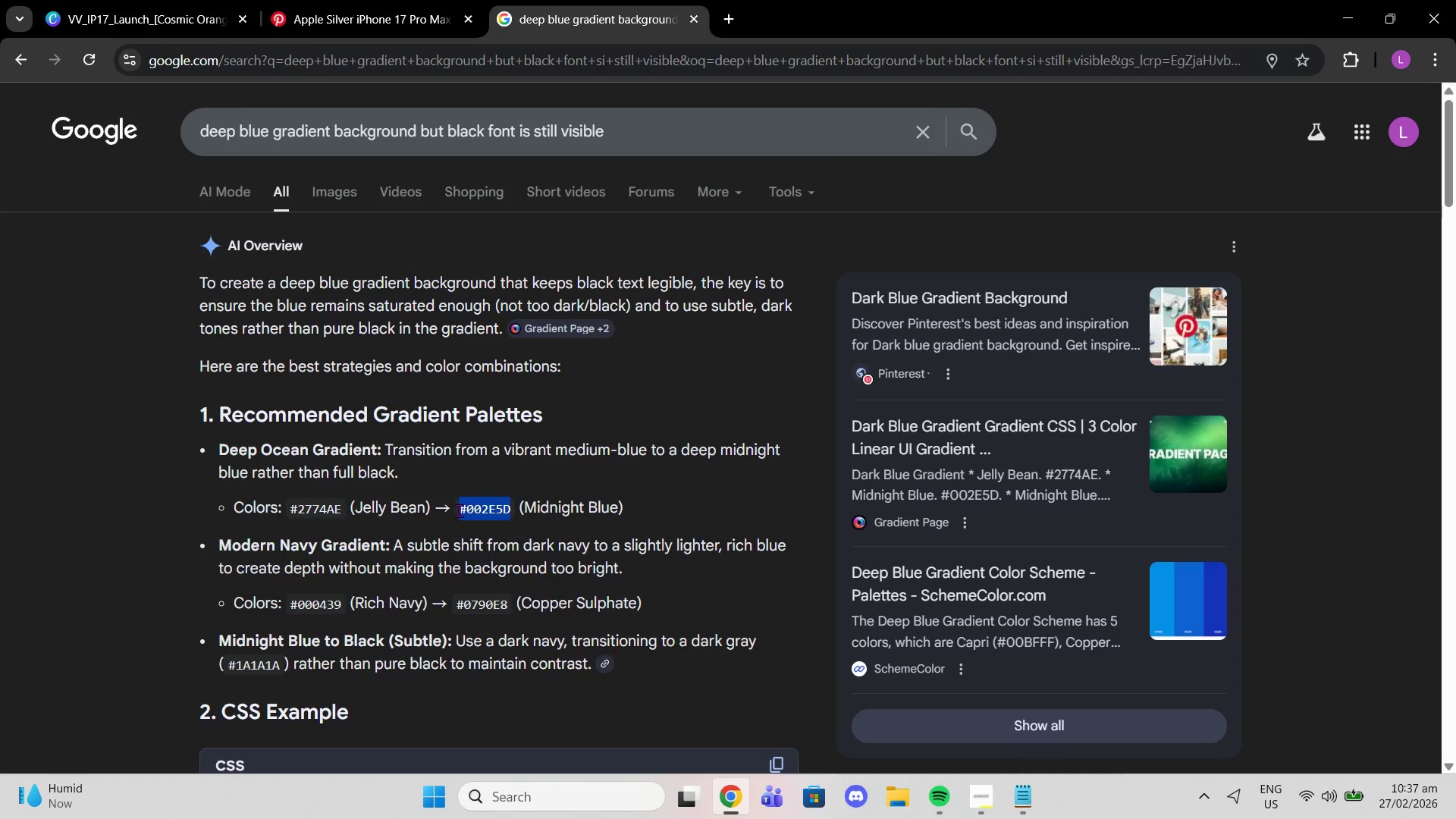 
key(Control+C)
 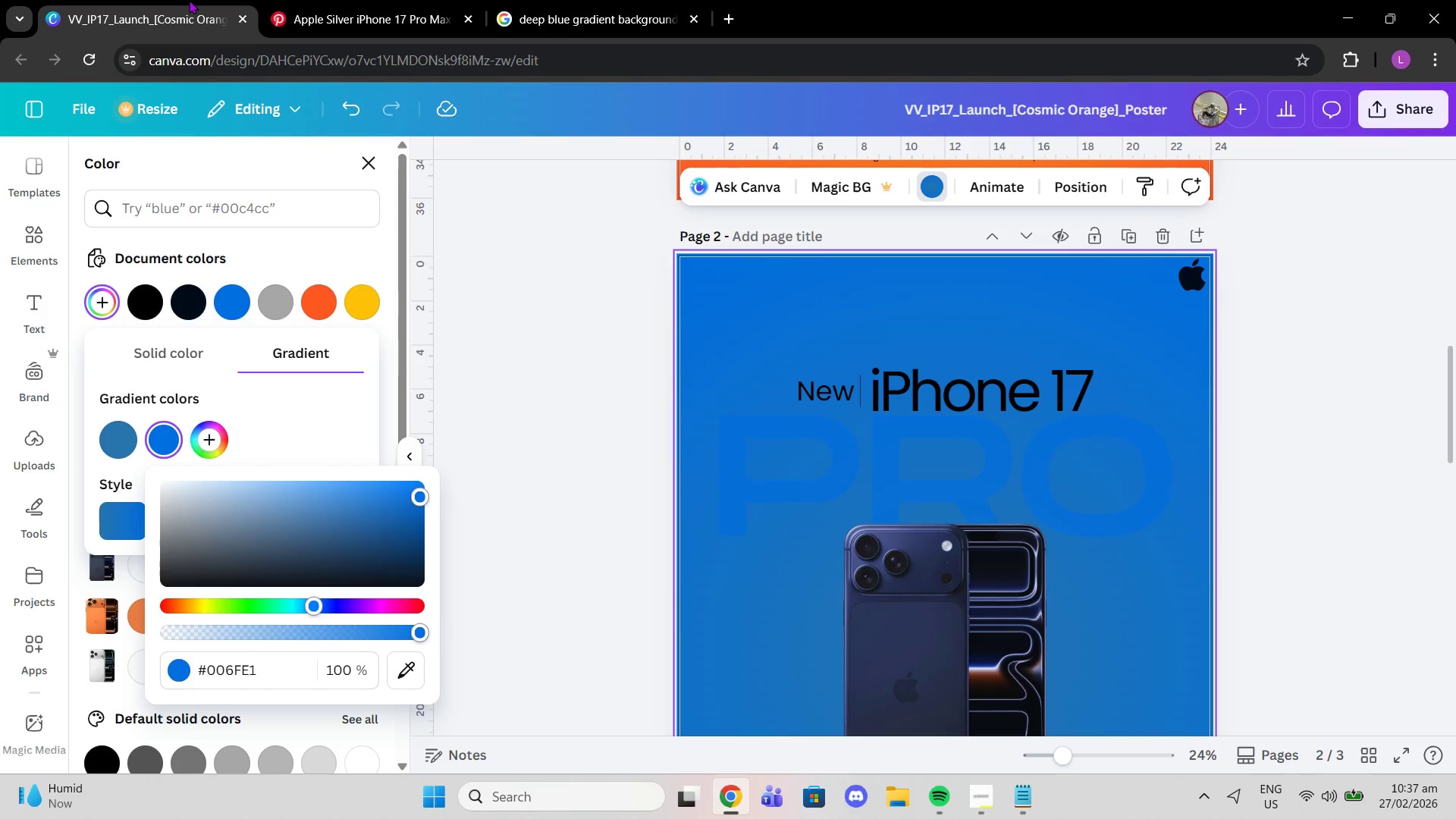 
left_click([189, 0])
 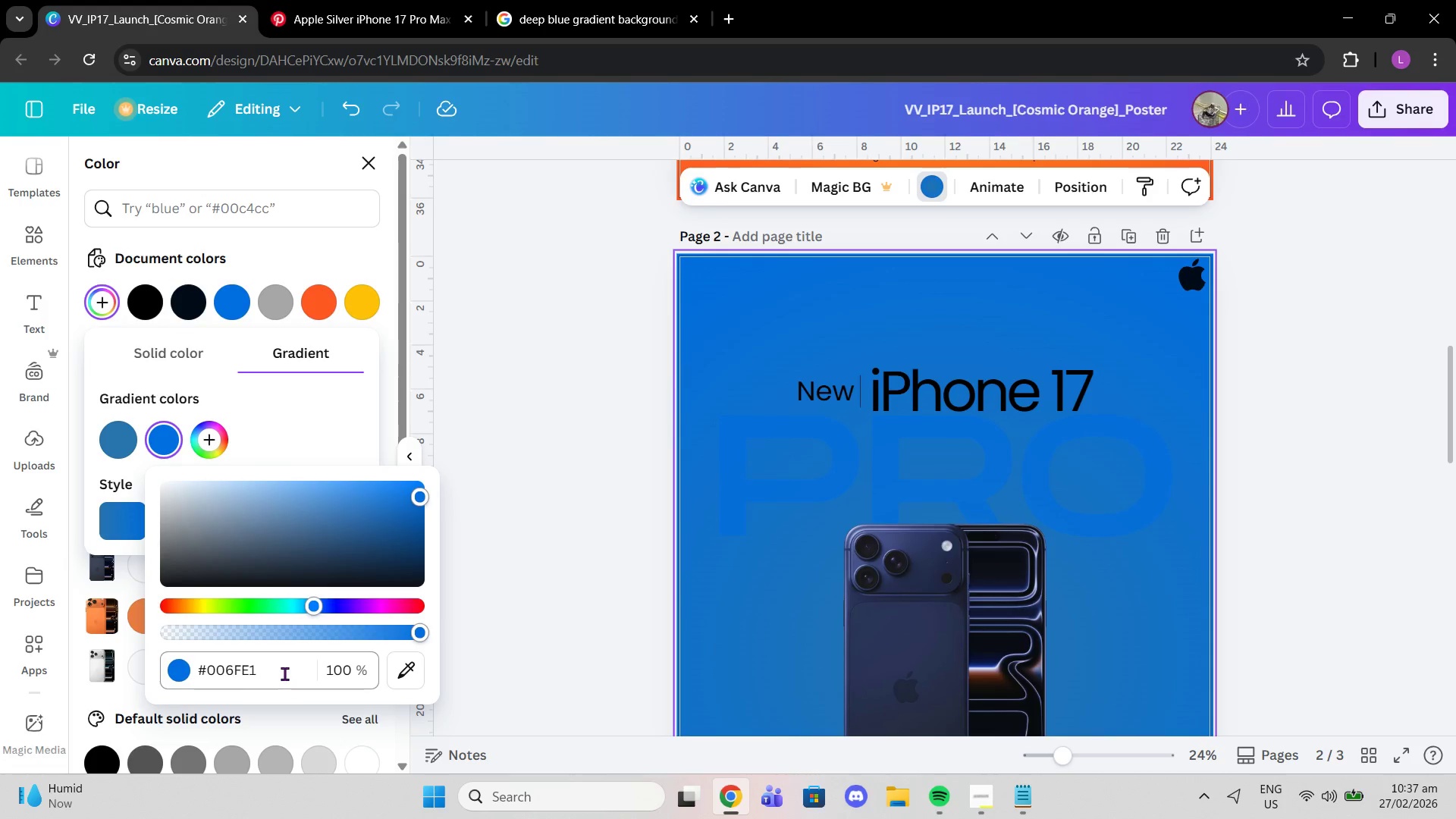 
left_click_drag(start_coordinate=[284, 673], to_coordinate=[262, 673])
 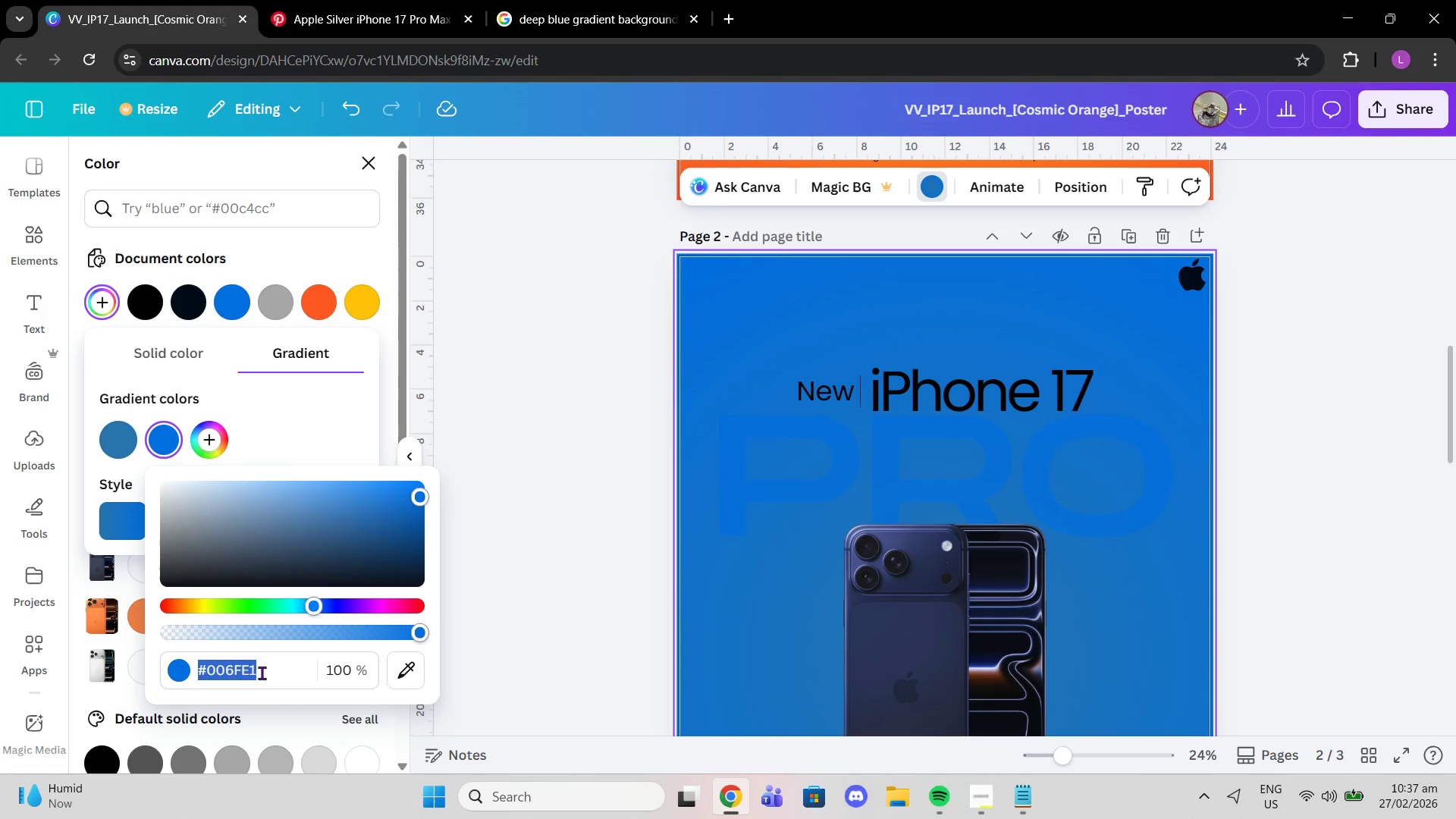 
key(Control+V)
 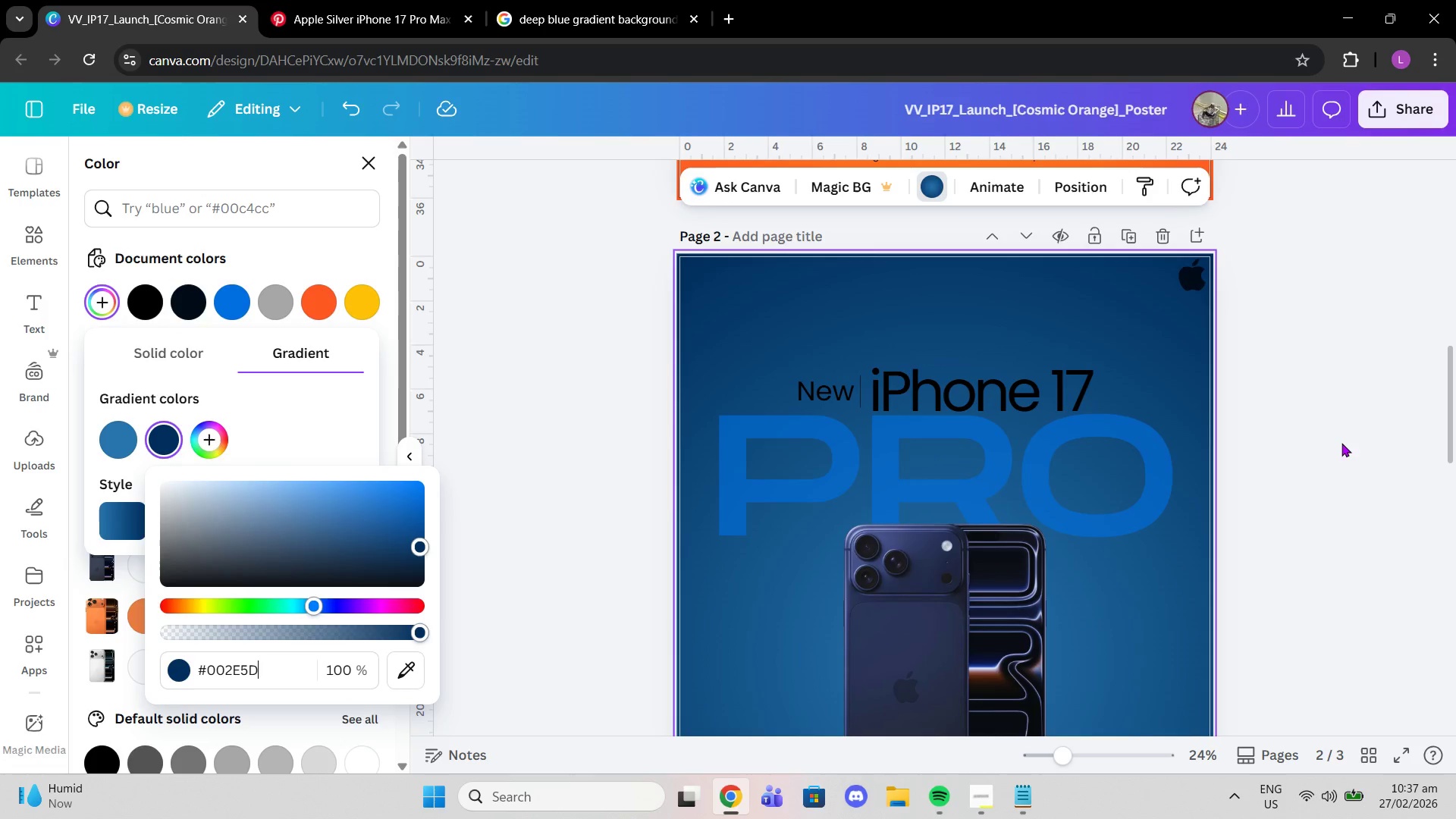 
left_click([1341, 443])
 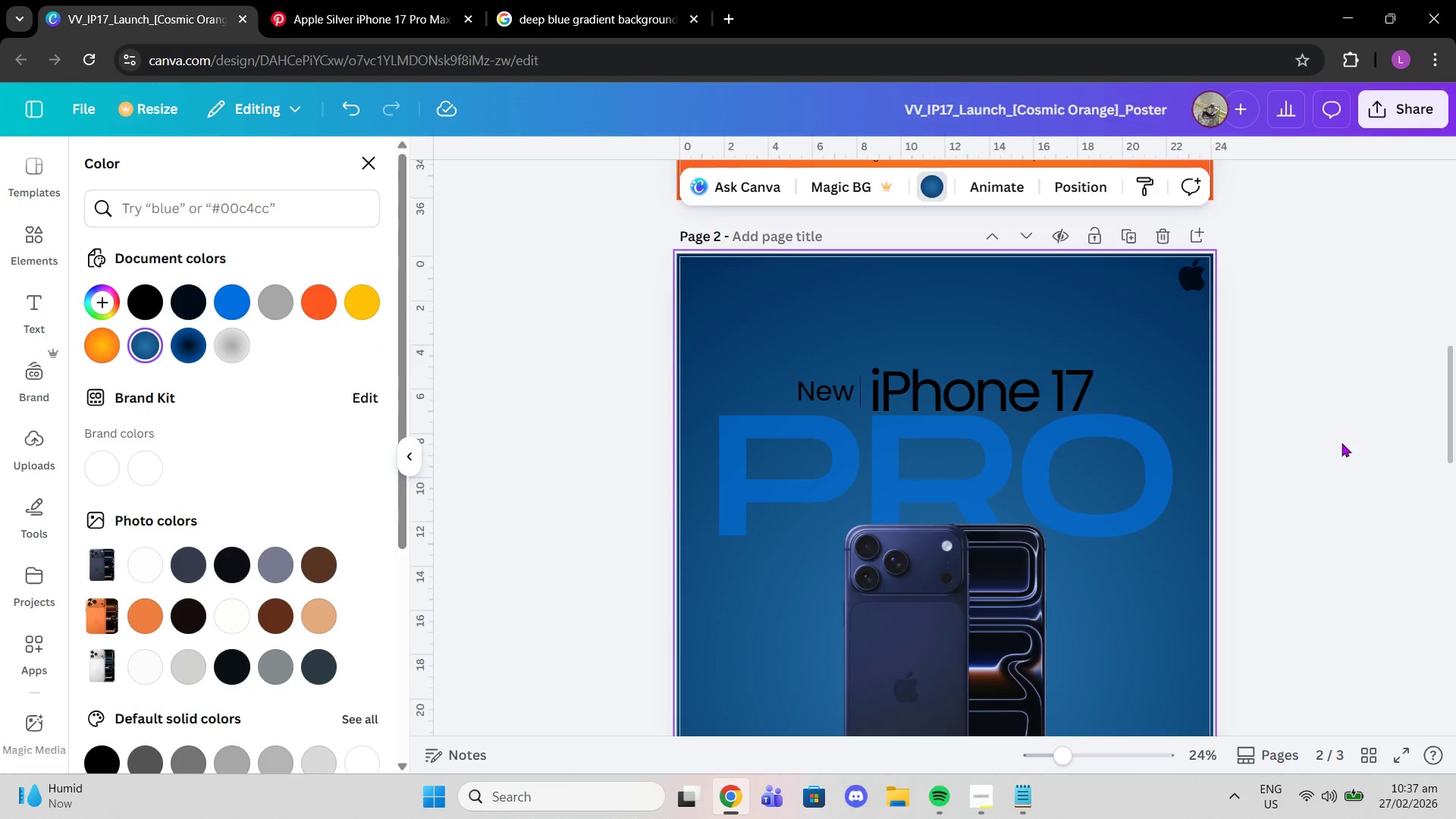 
left_click([1341, 443])
 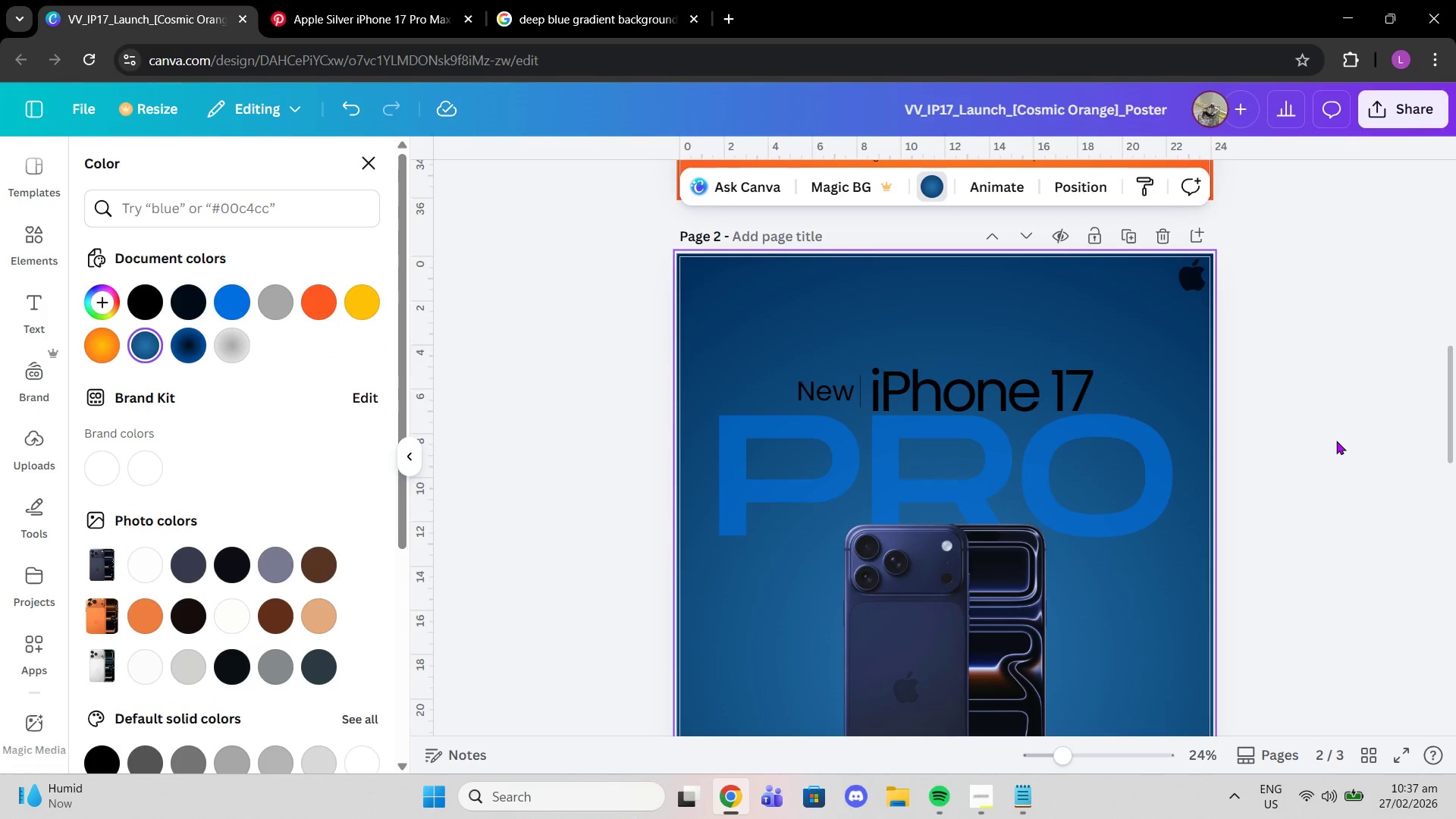 
scroll: coordinate [1335, 441], scroll_direction: down, amount: 3.0
 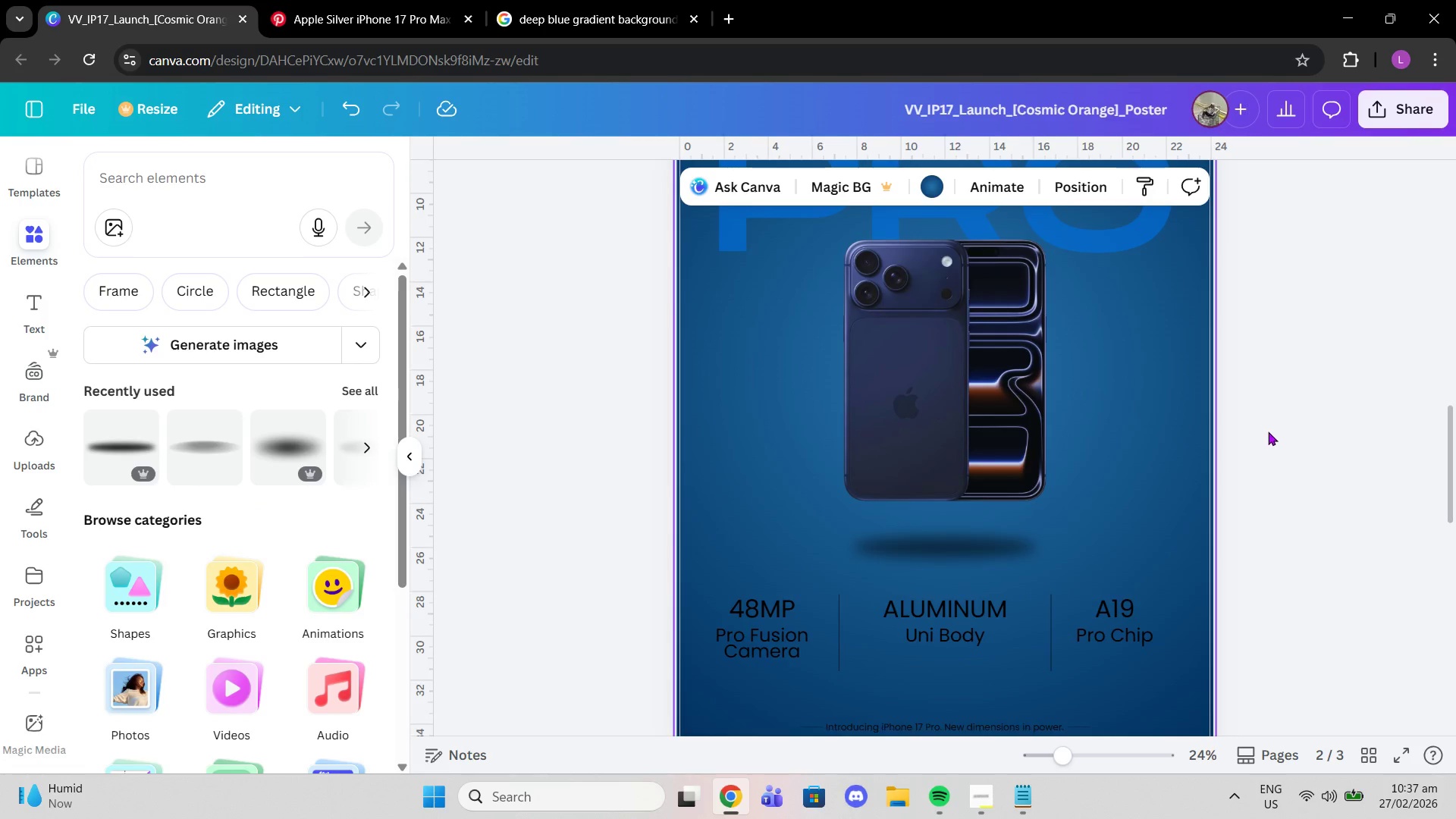 
scroll: coordinate [1272, 439], scroll_direction: up, amount: 3.0
 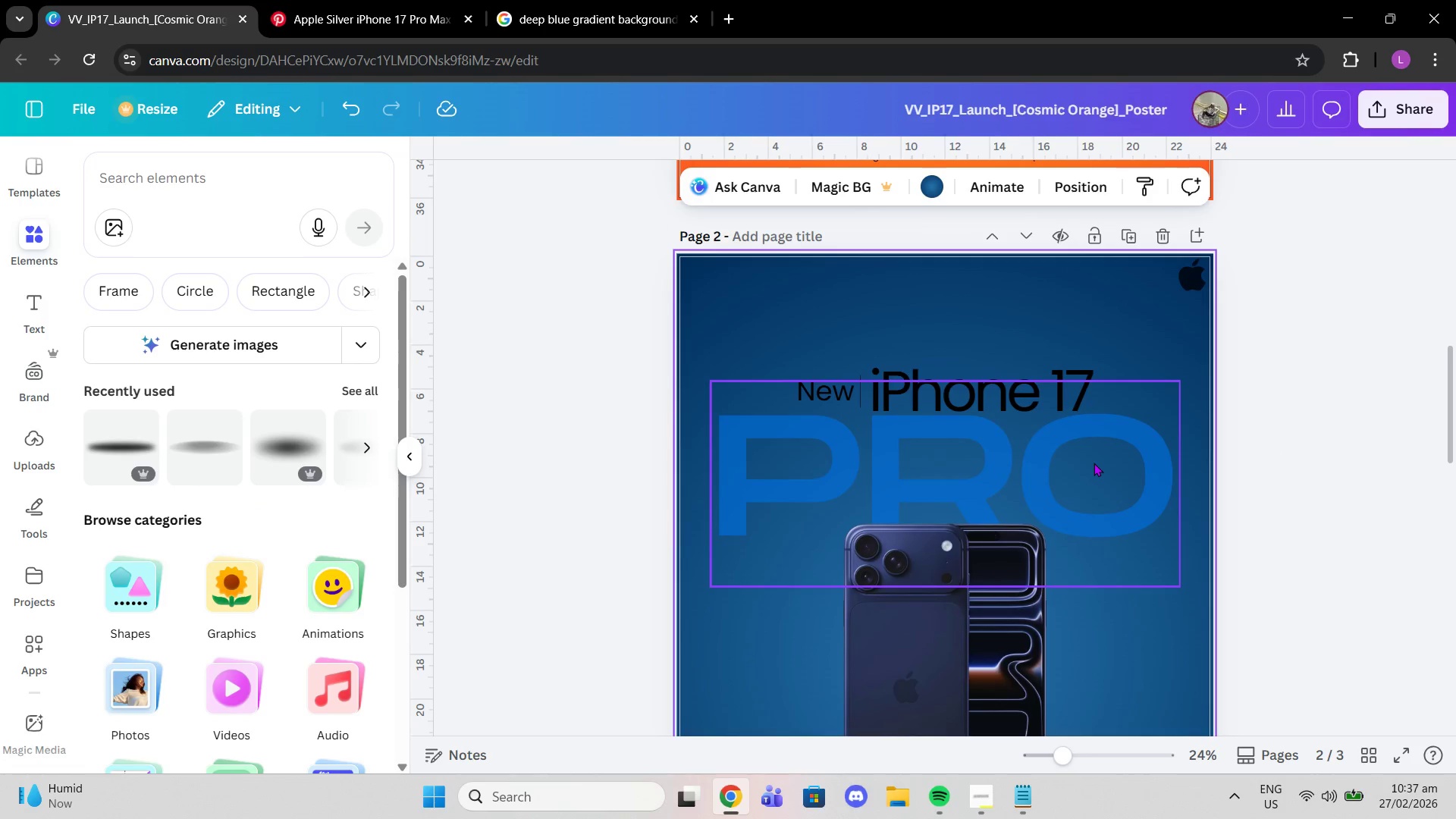 
left_click([1094, 463])
 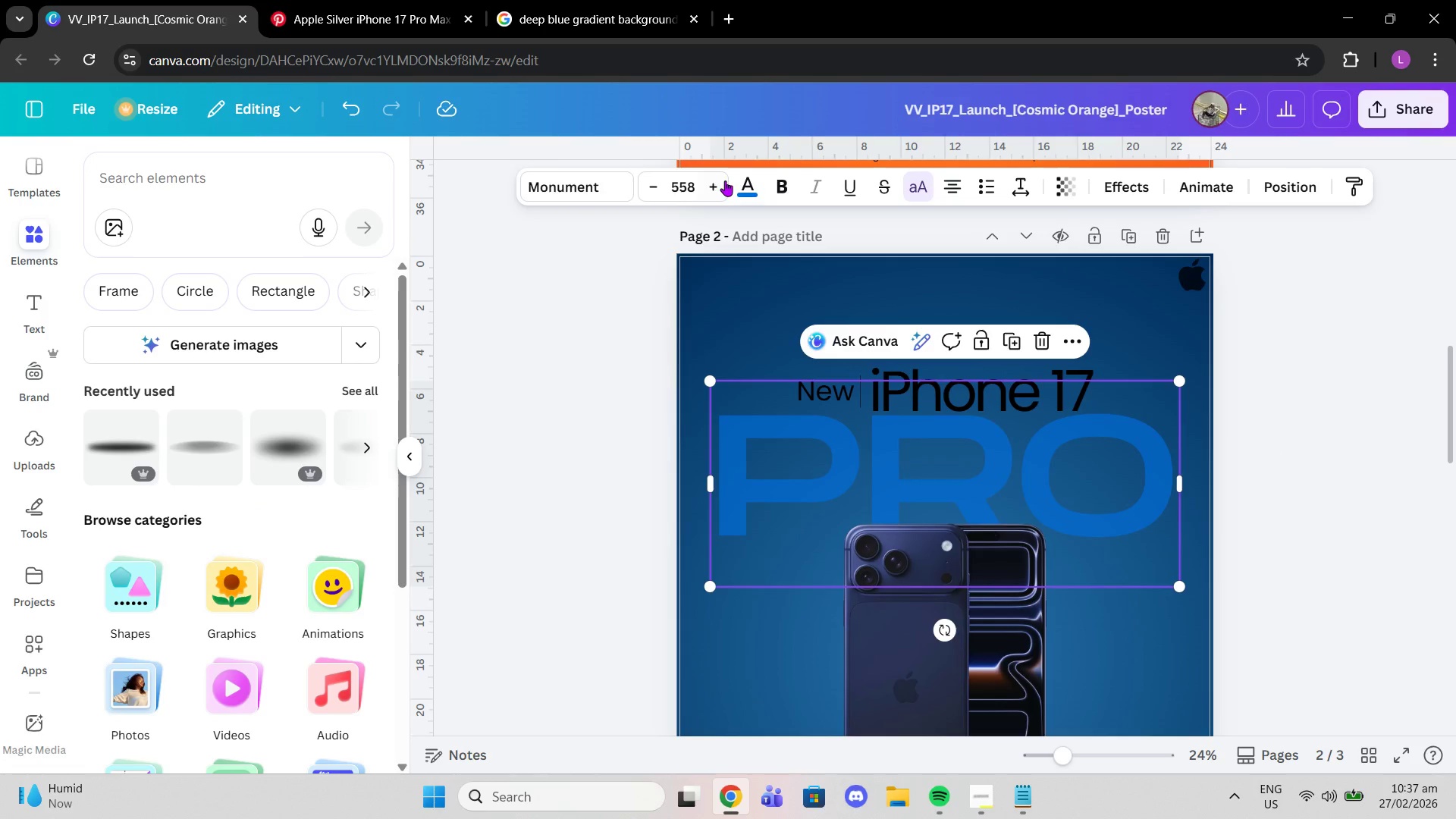 
left_click([745, 190])
 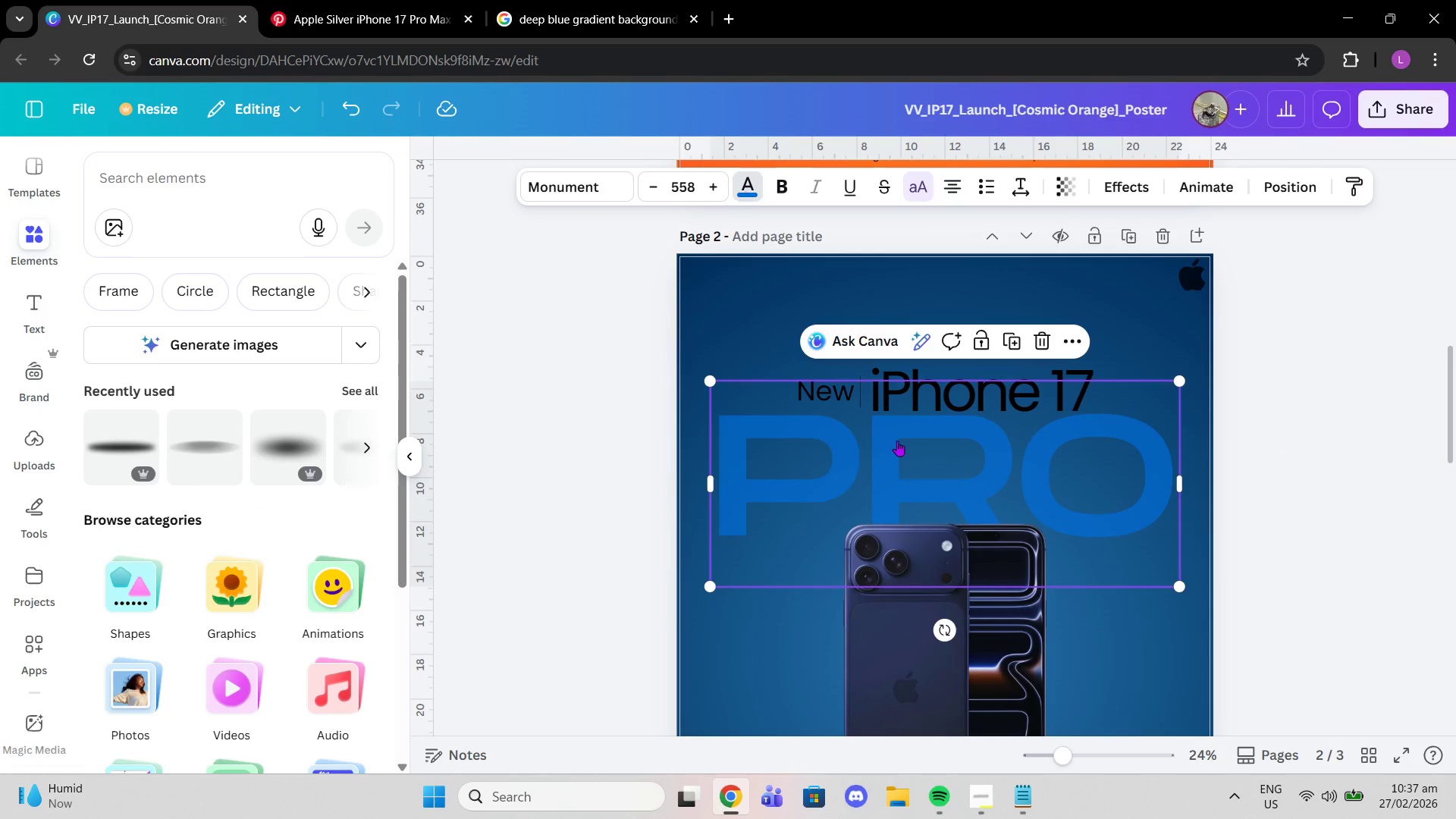 
scroll: coordinate [1188, 376], scroll_direction: up, amount: 5.0
 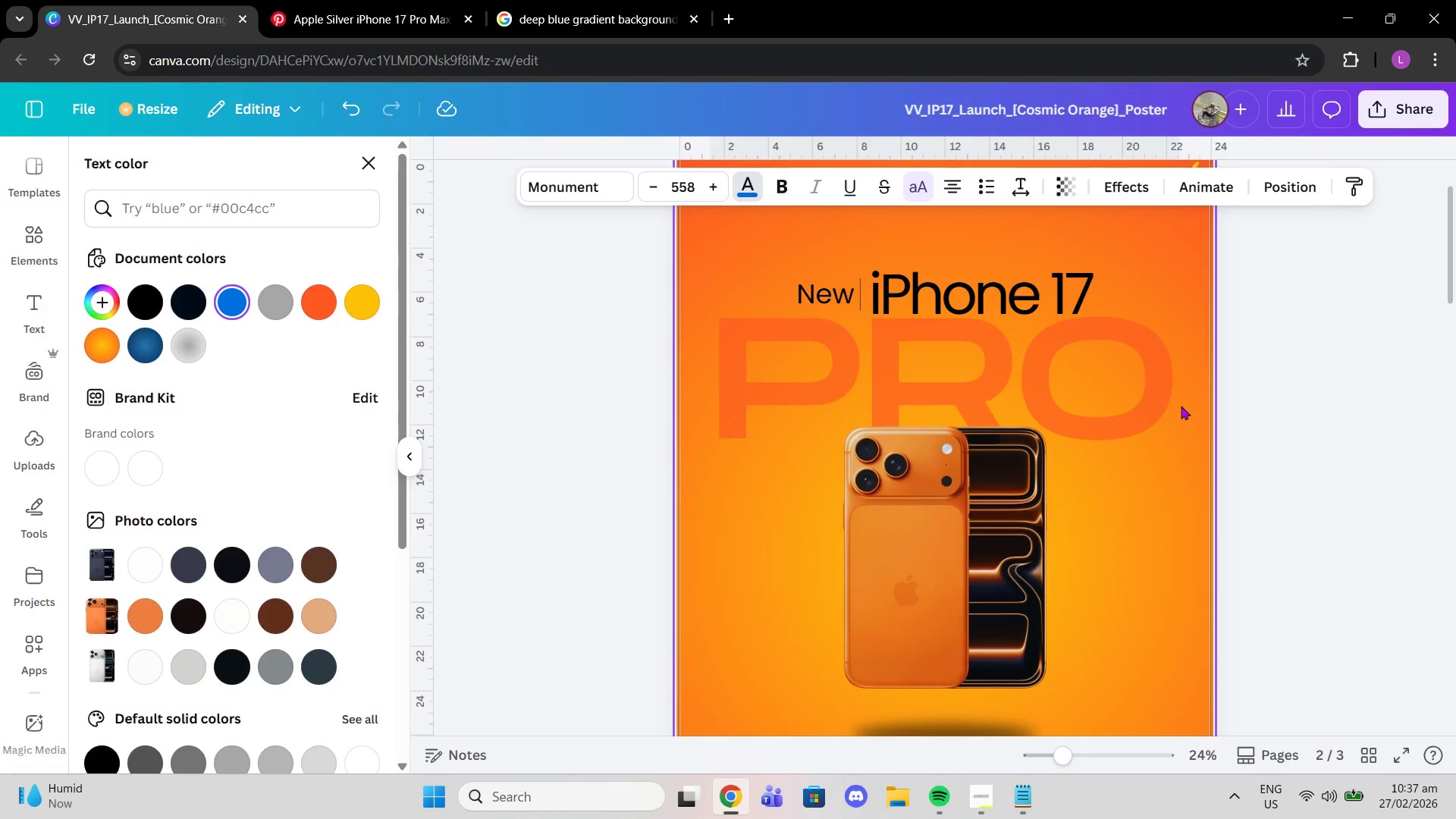 
scroll: coordinate [1178, 415], scroll_direction: down, amount: 8.0
 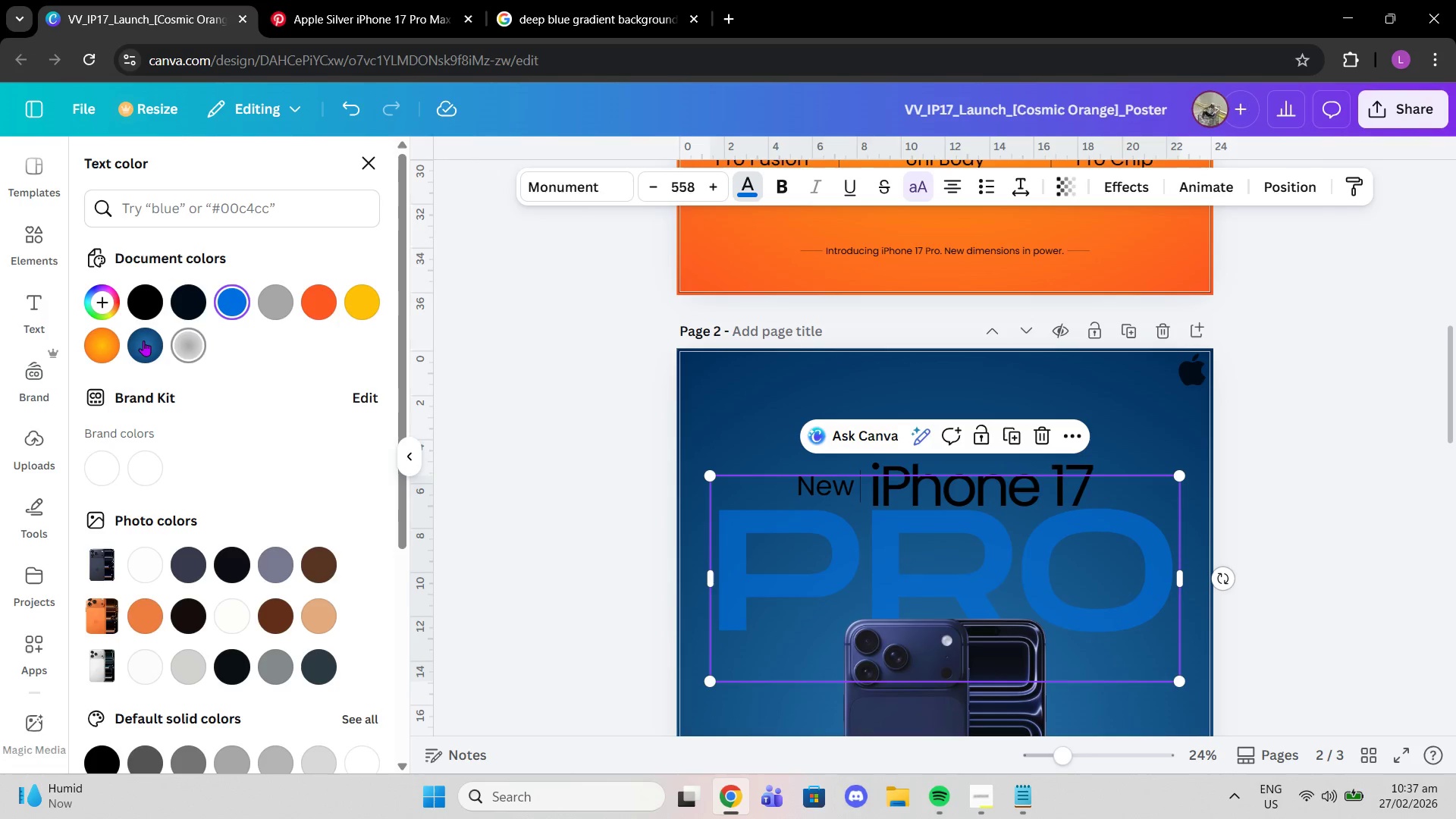 
left_click([143, 340])
 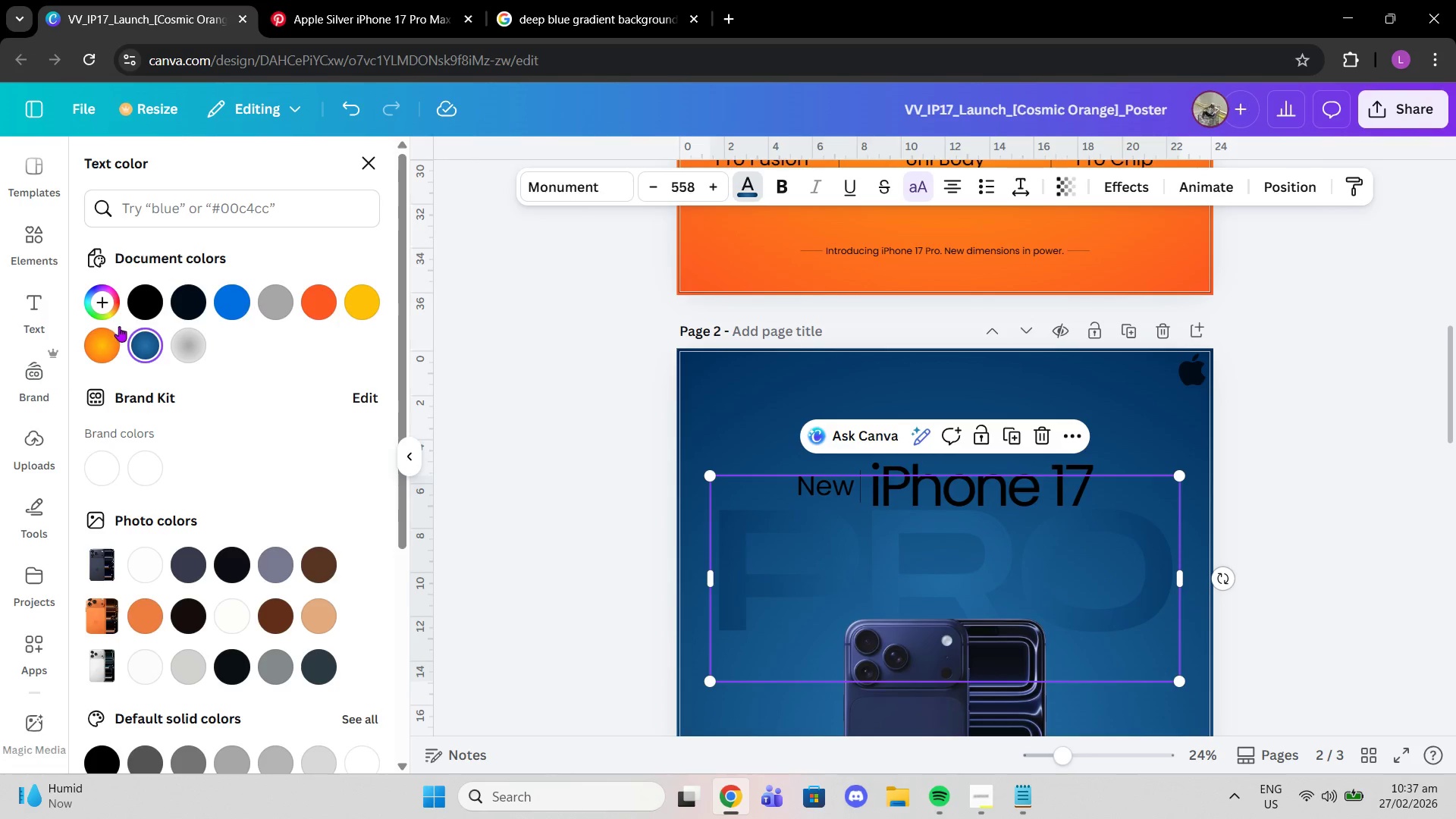 
left_click([151, 346])
 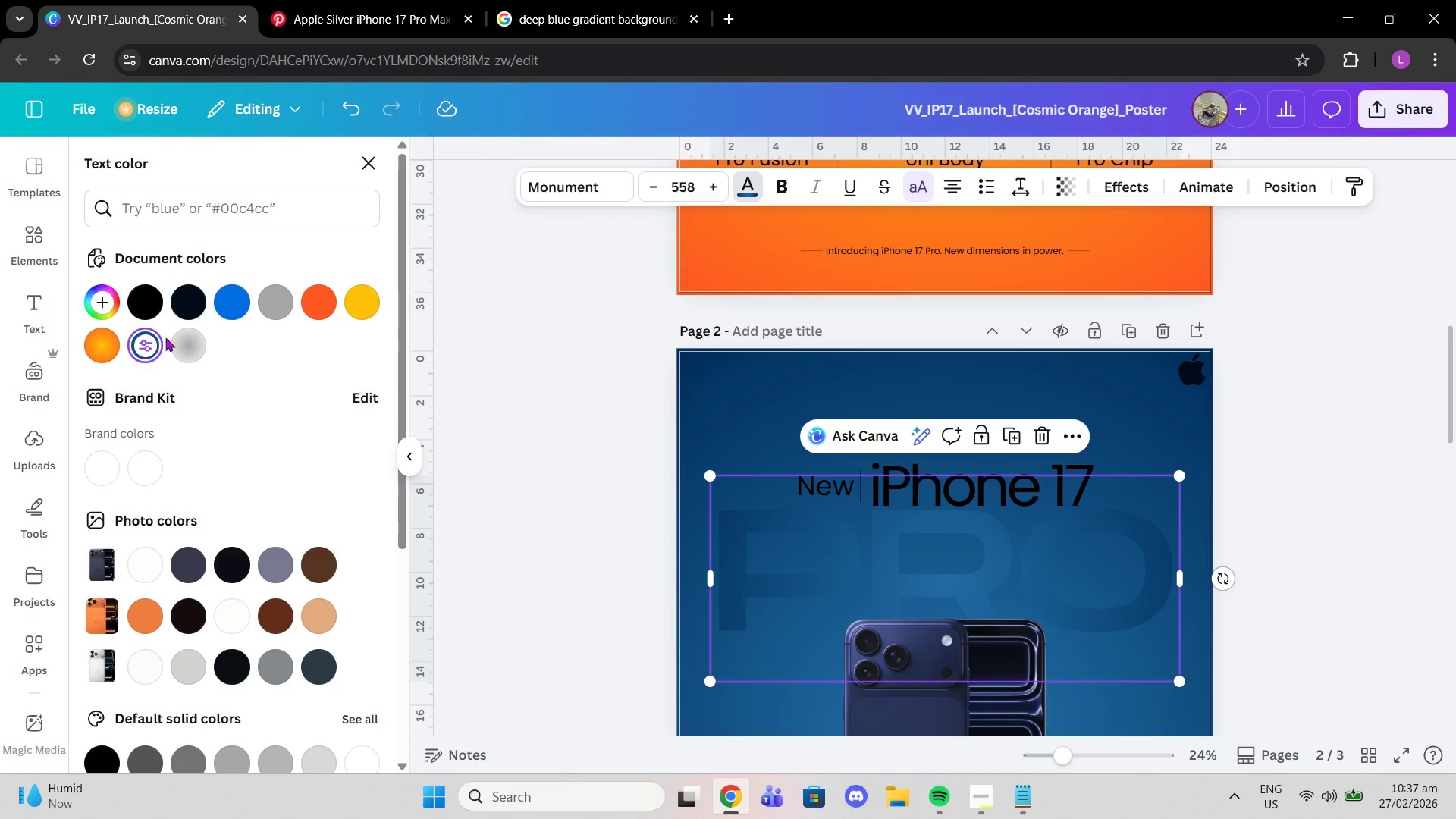 
left_click([144, 351])
 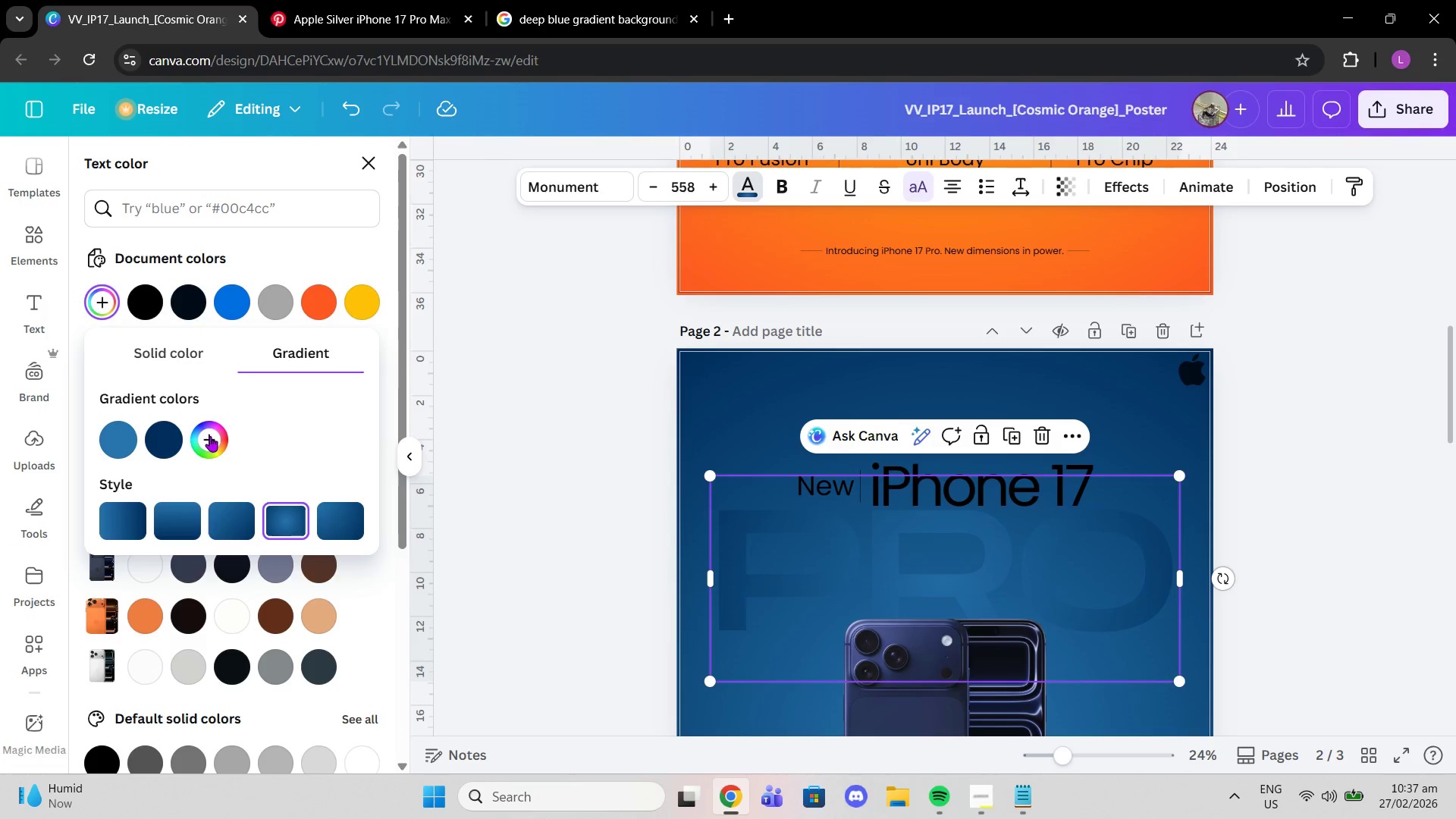 
left_click([162, 438])
 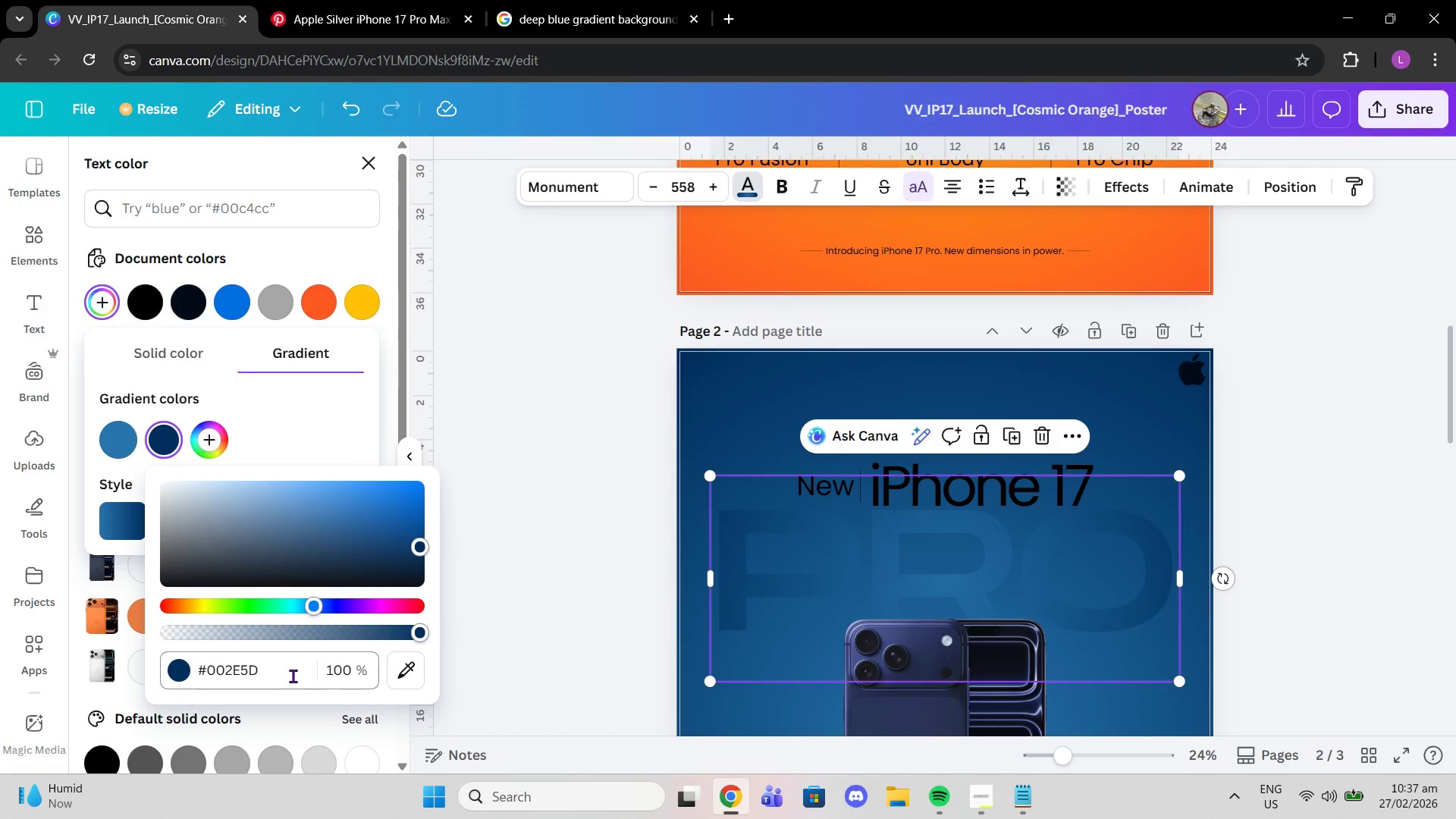 
left_click_drag(start_coordinate=[291, 675], to_coordinate=[278, 676])
 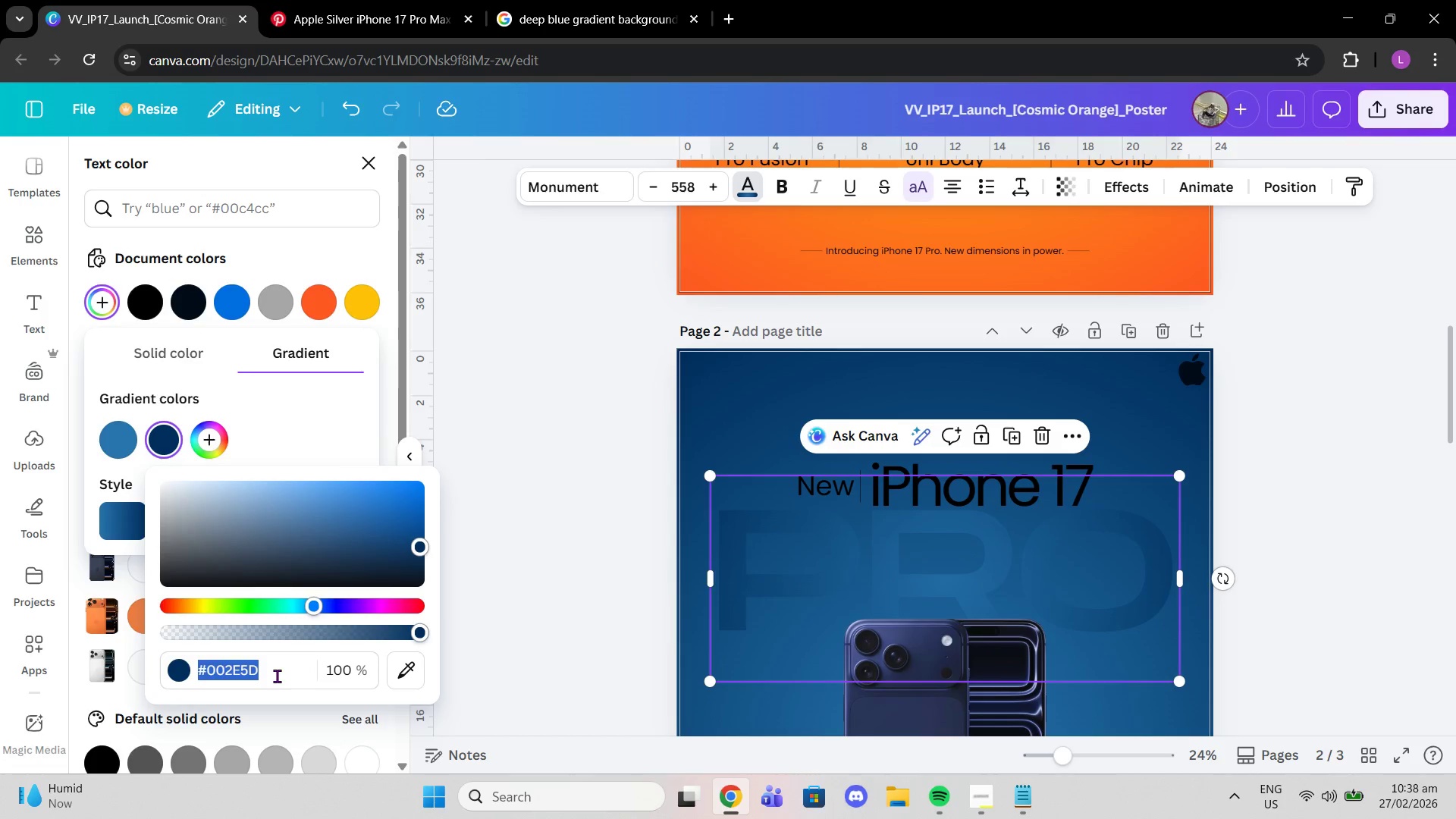 
key(Control+C)
 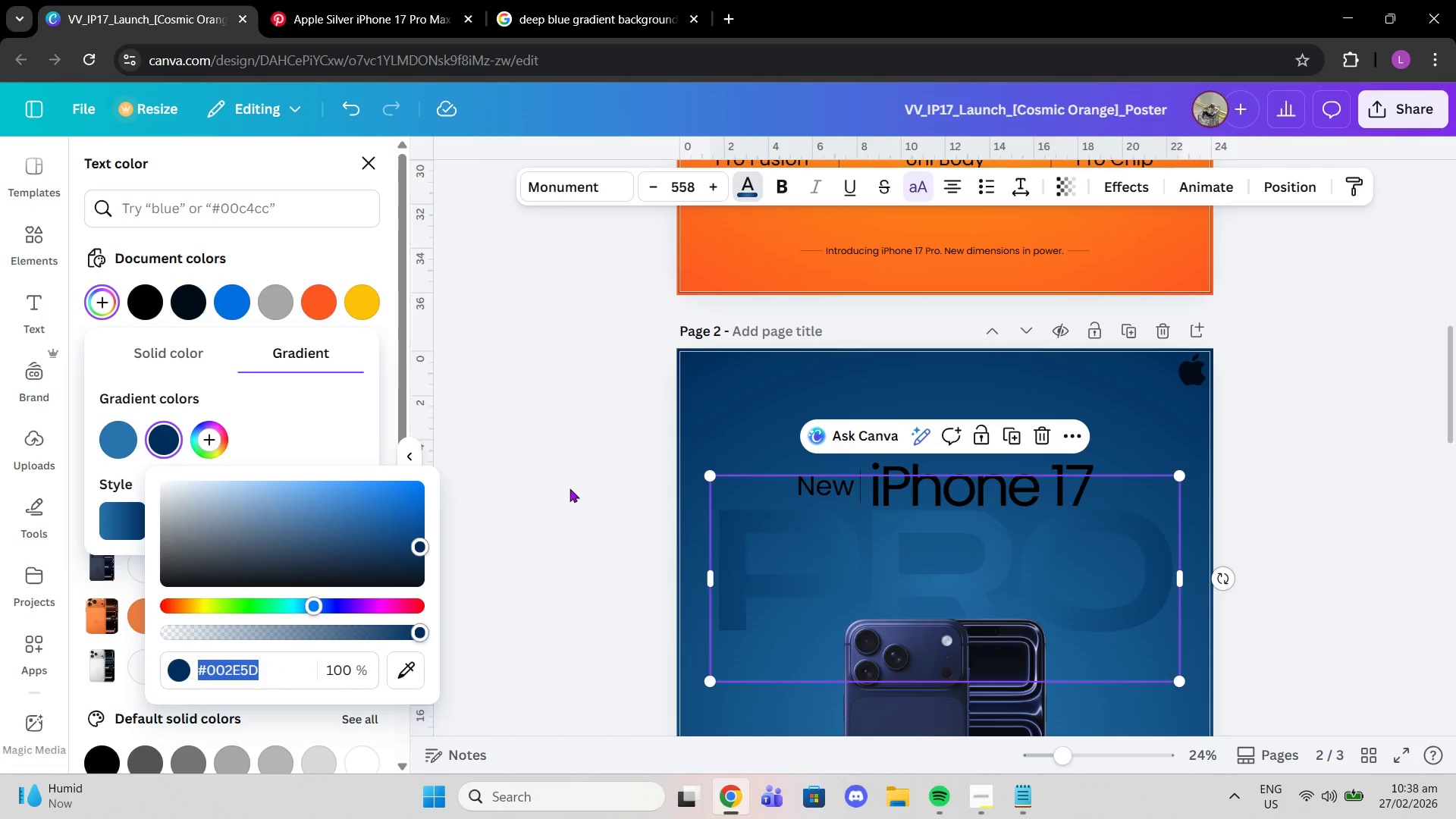 
left_click([570, 488])
 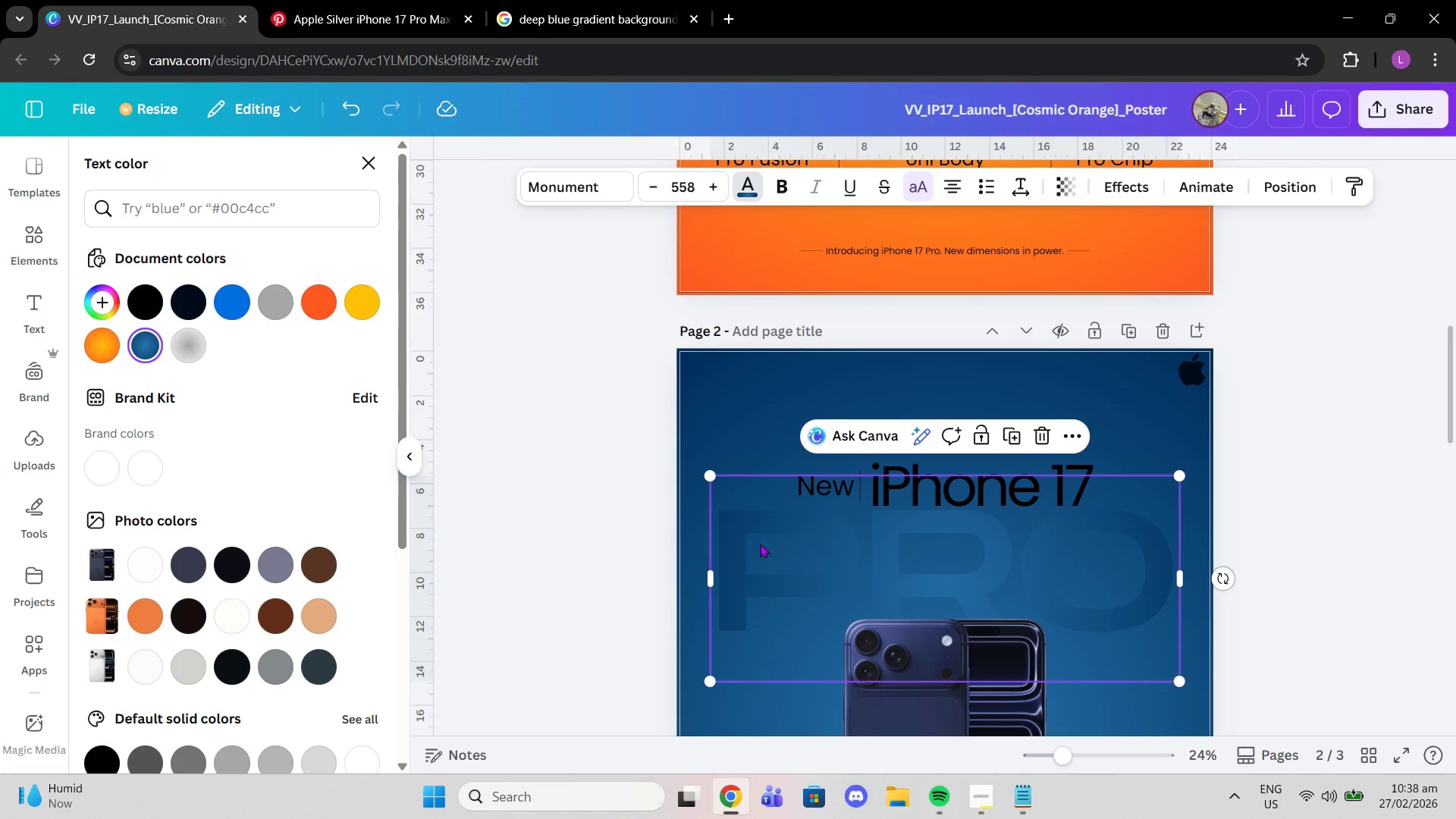 
left_click([764, 544])
 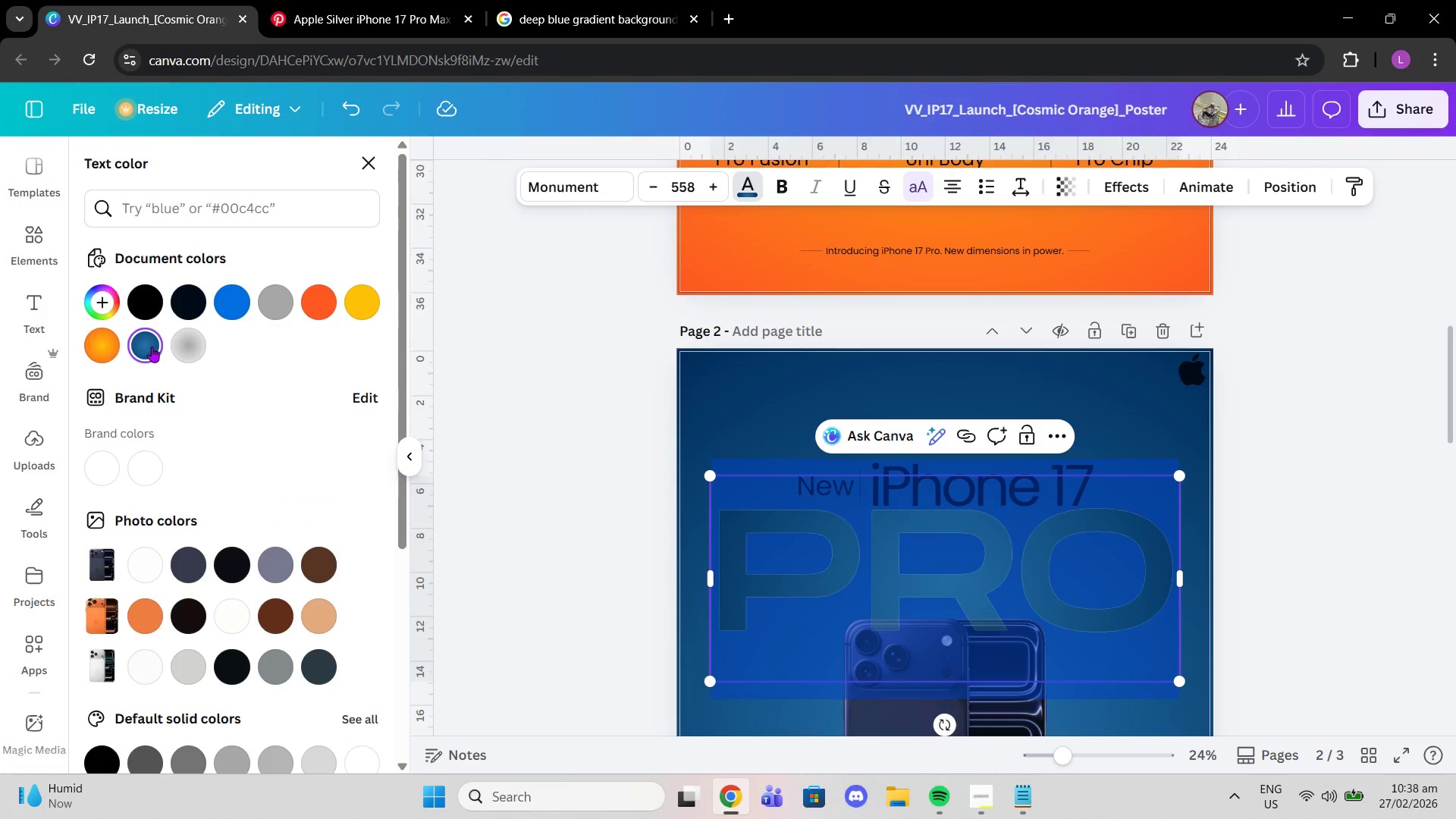 
left_click([152, 347])
 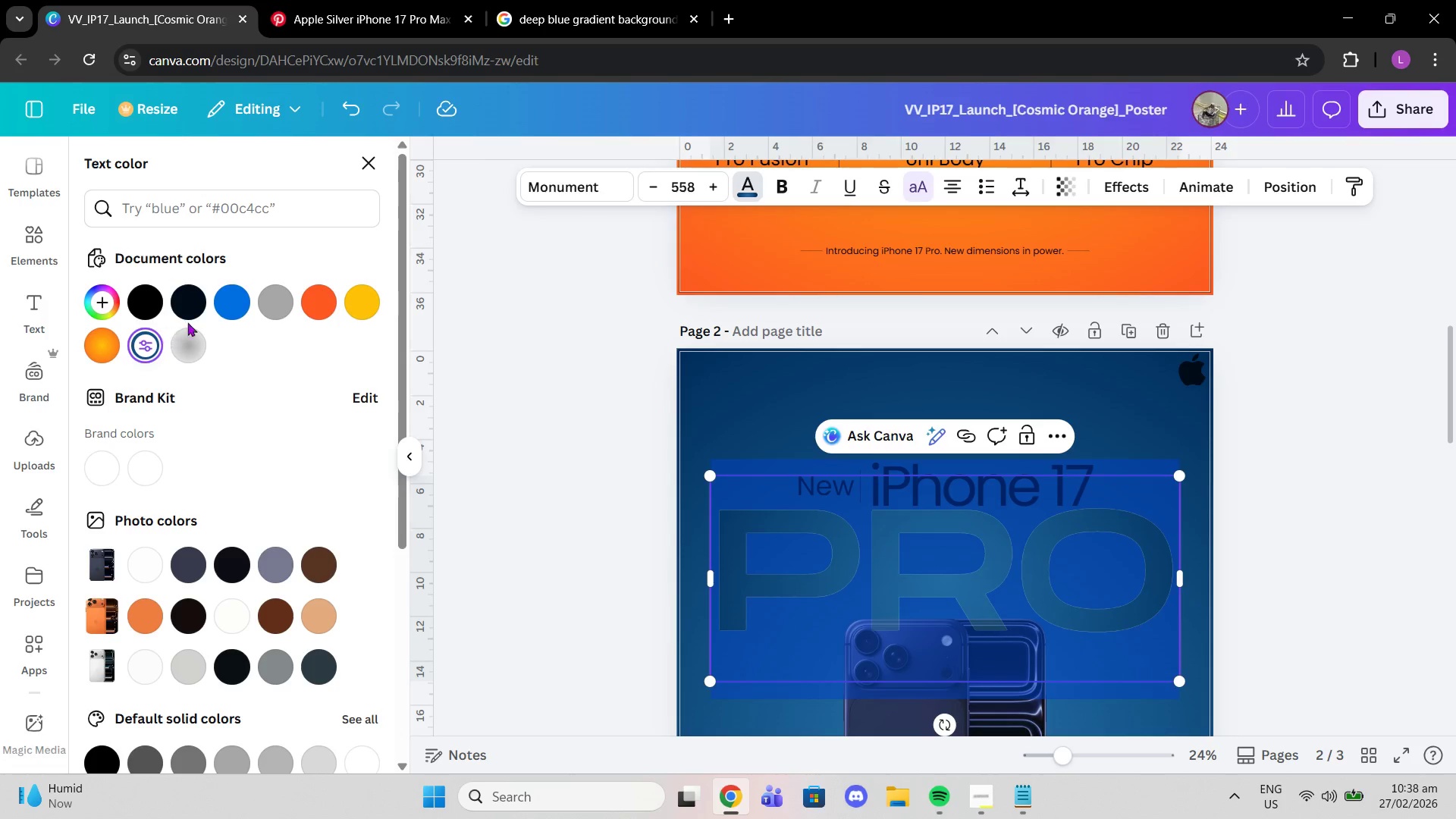 
left_click([236, 305])
 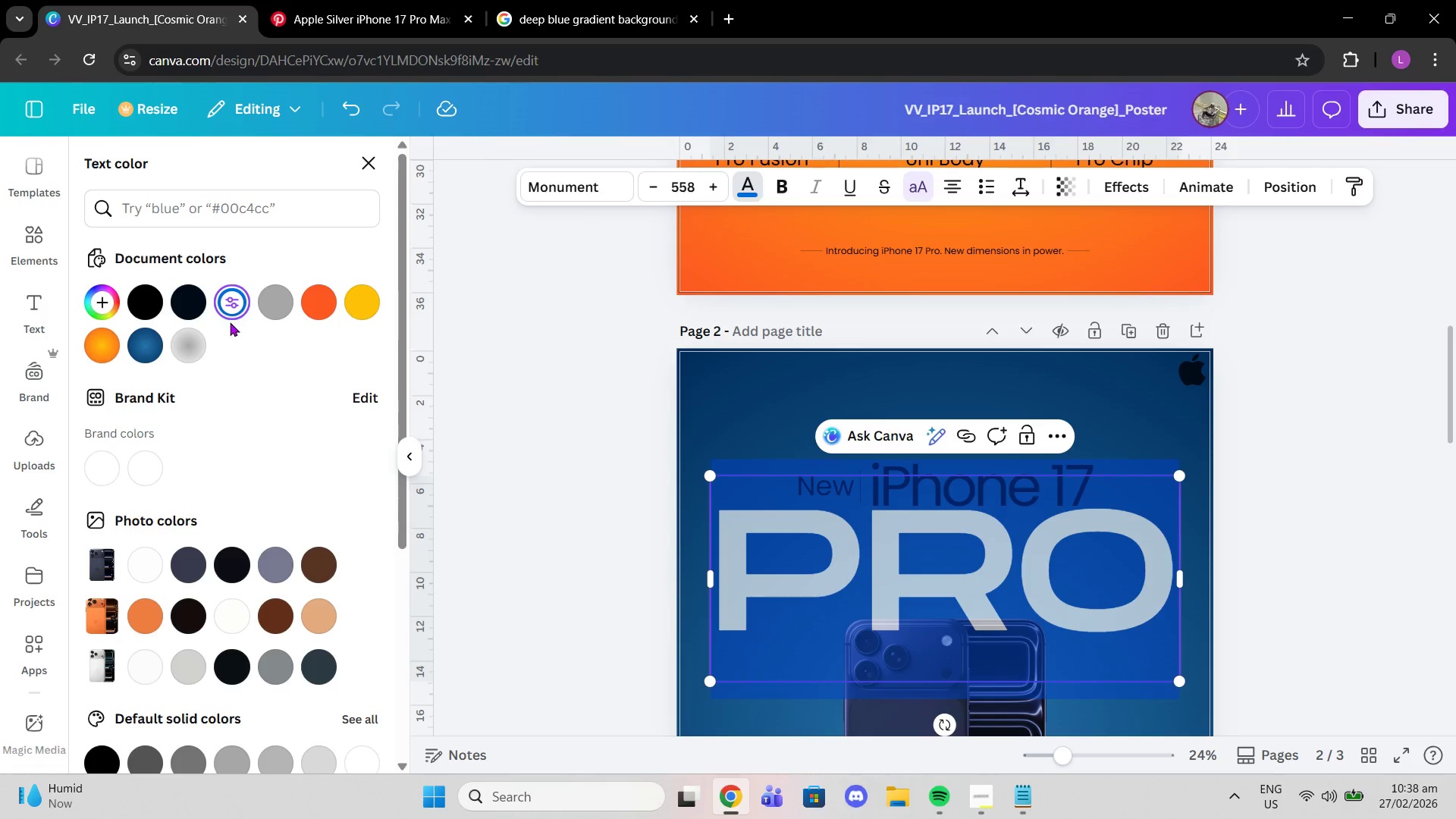 
left_click([231, 306])
 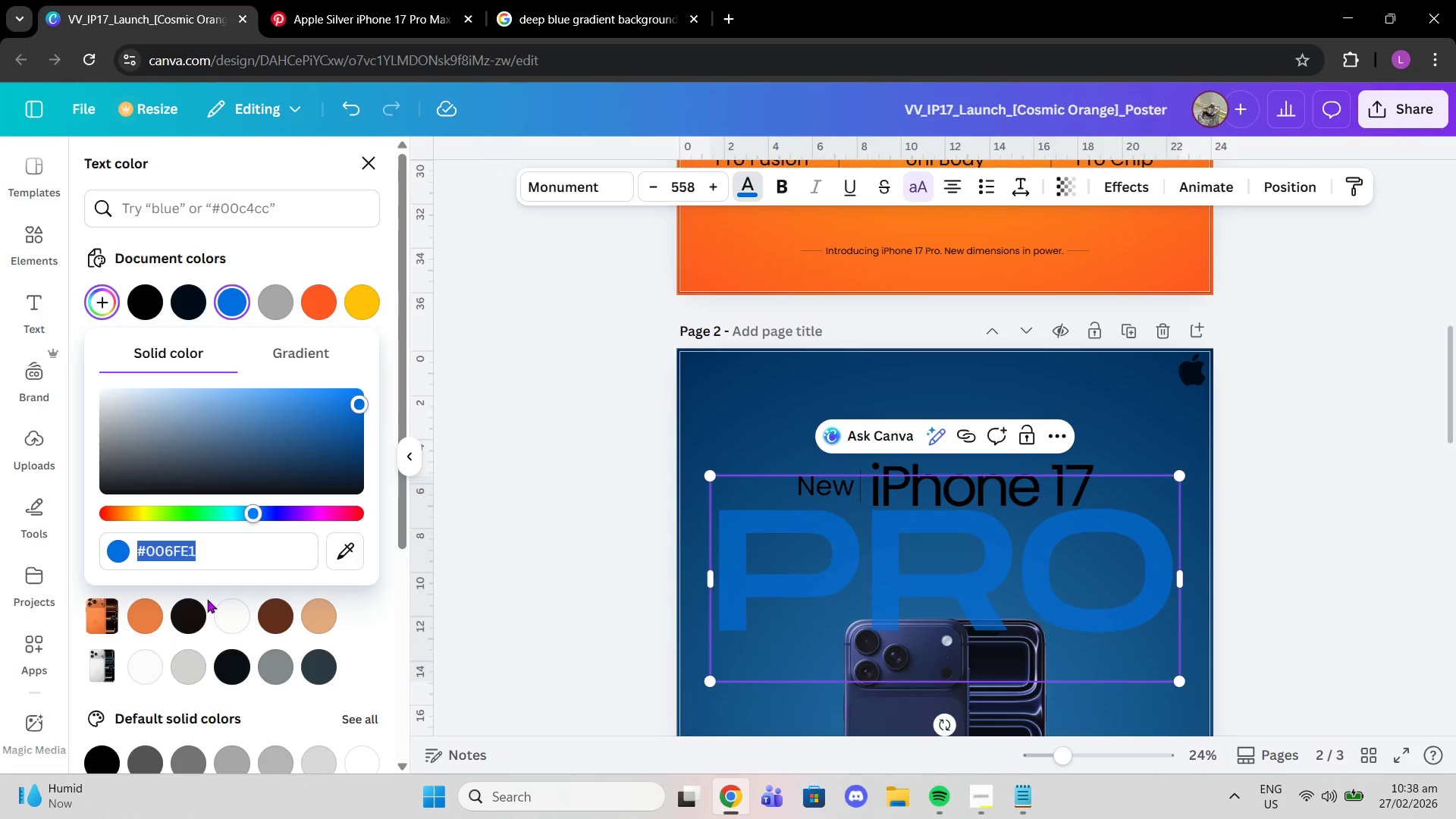 
key(Control+V)
 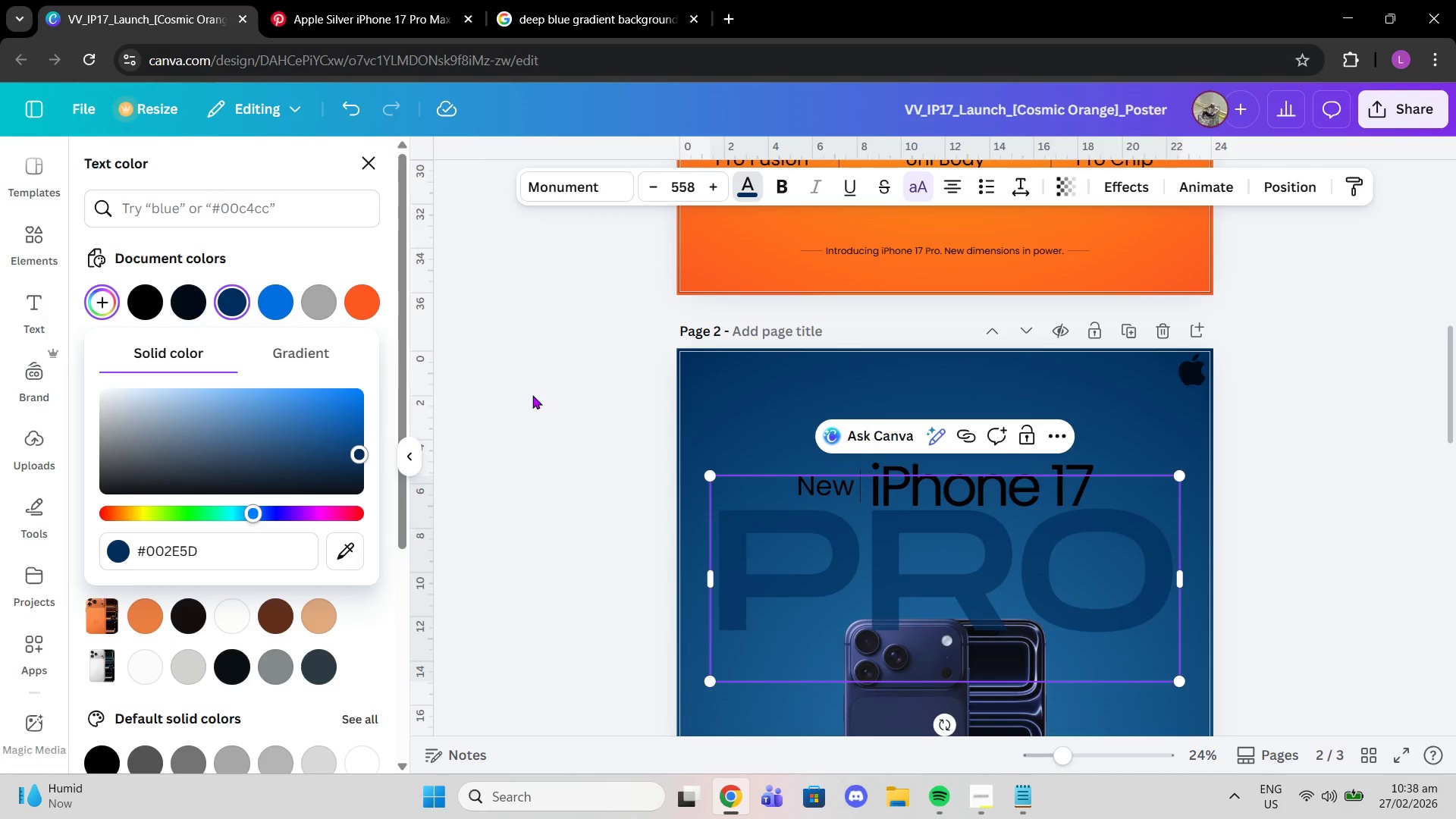 
left_click([535, 395])
 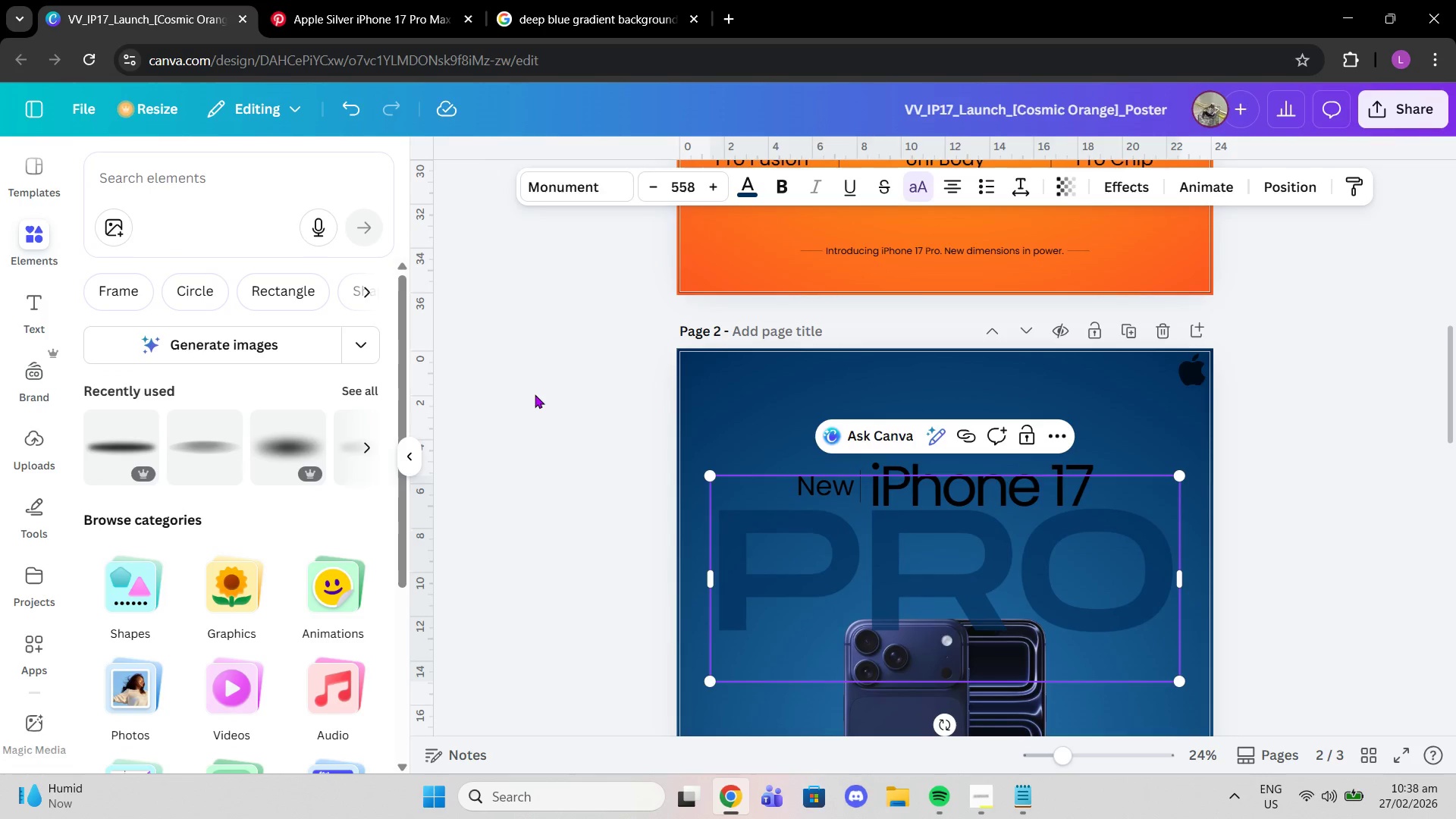 
left_click([535, 394])
 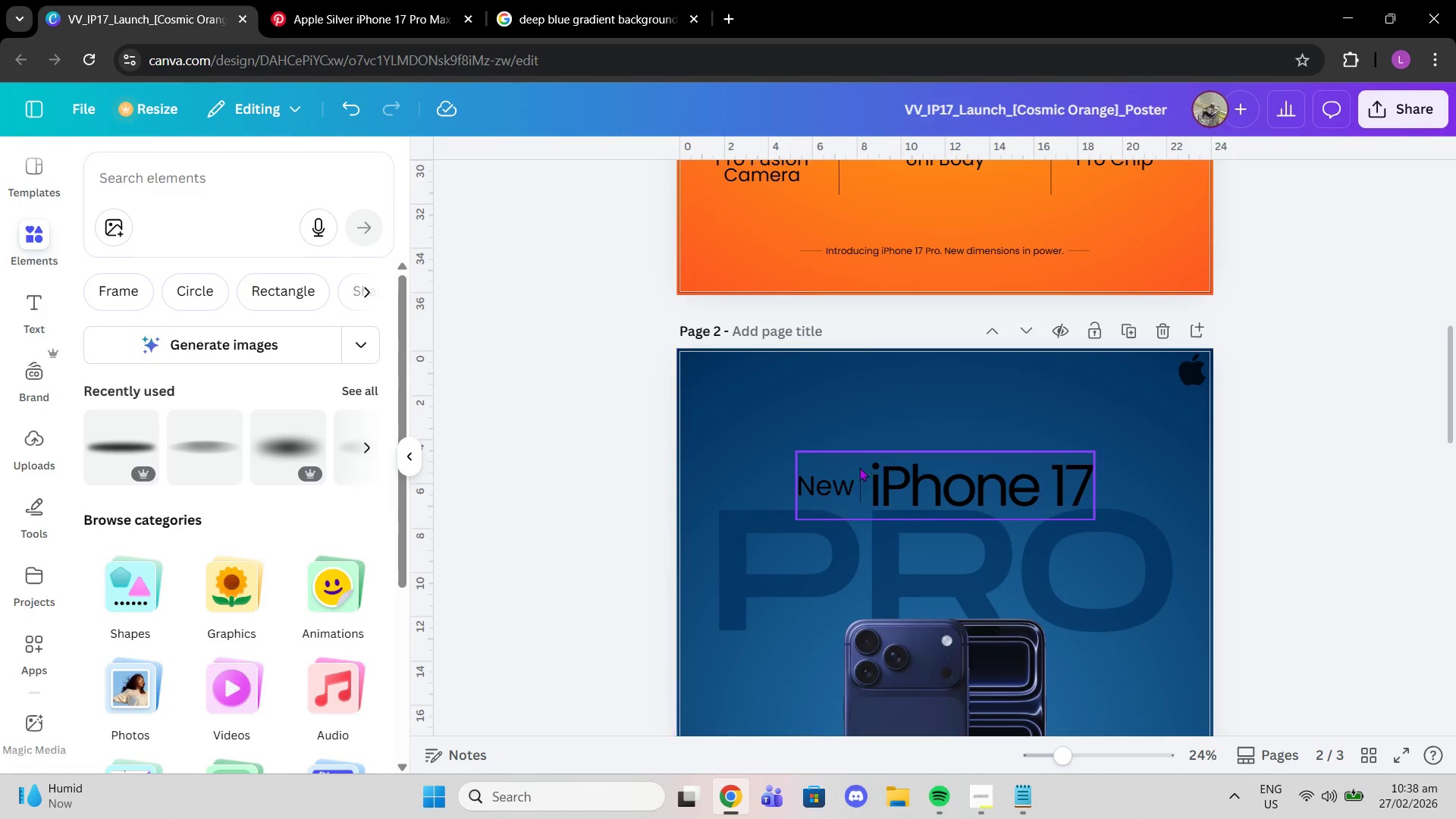 
left_click([736, 421])
 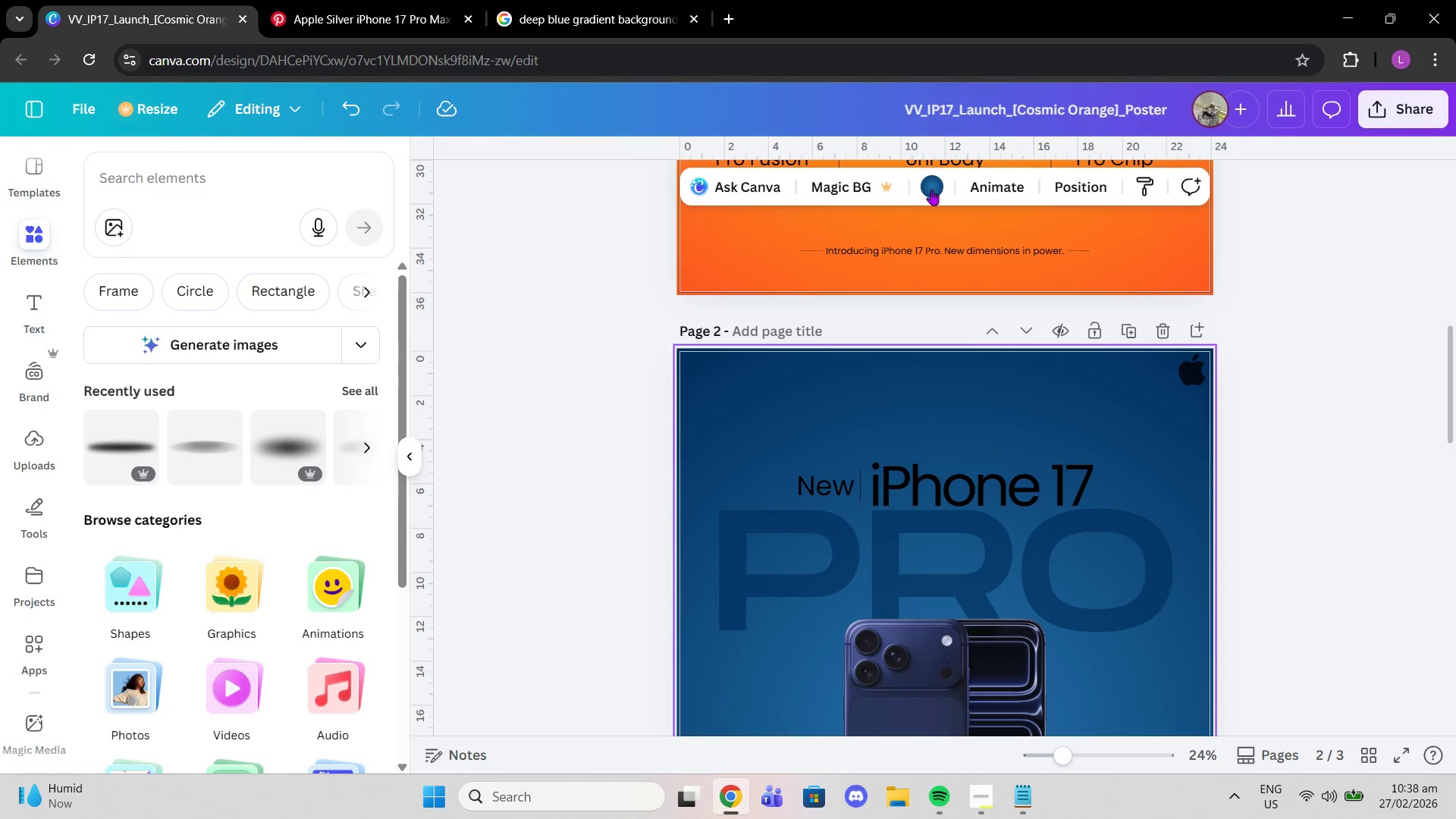 
left_click([930, 190])
 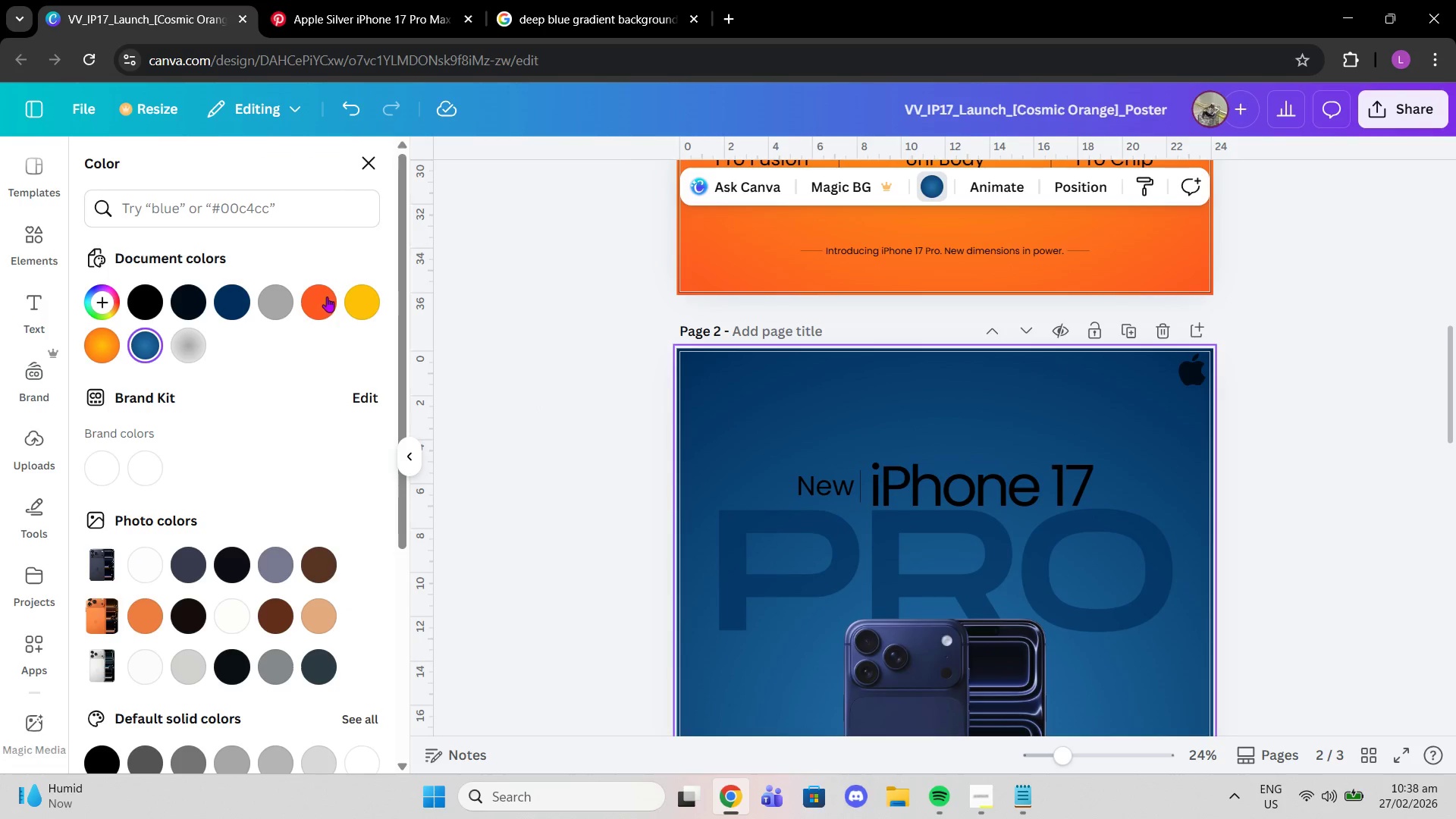 
left_click([136, 342])
 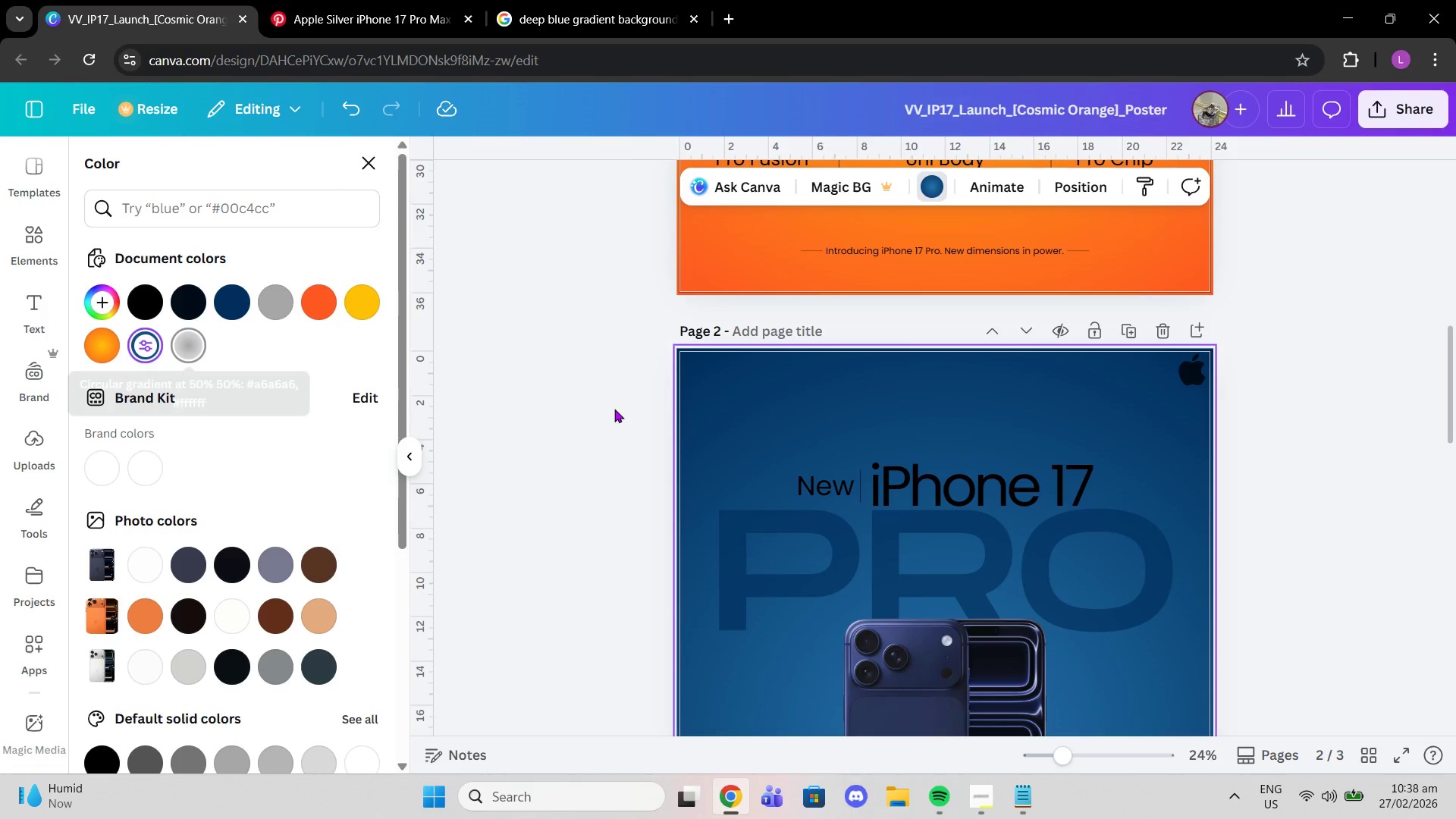 
scroll: coordinate [790, 466], scroll_direction: down, amount: 7.0
 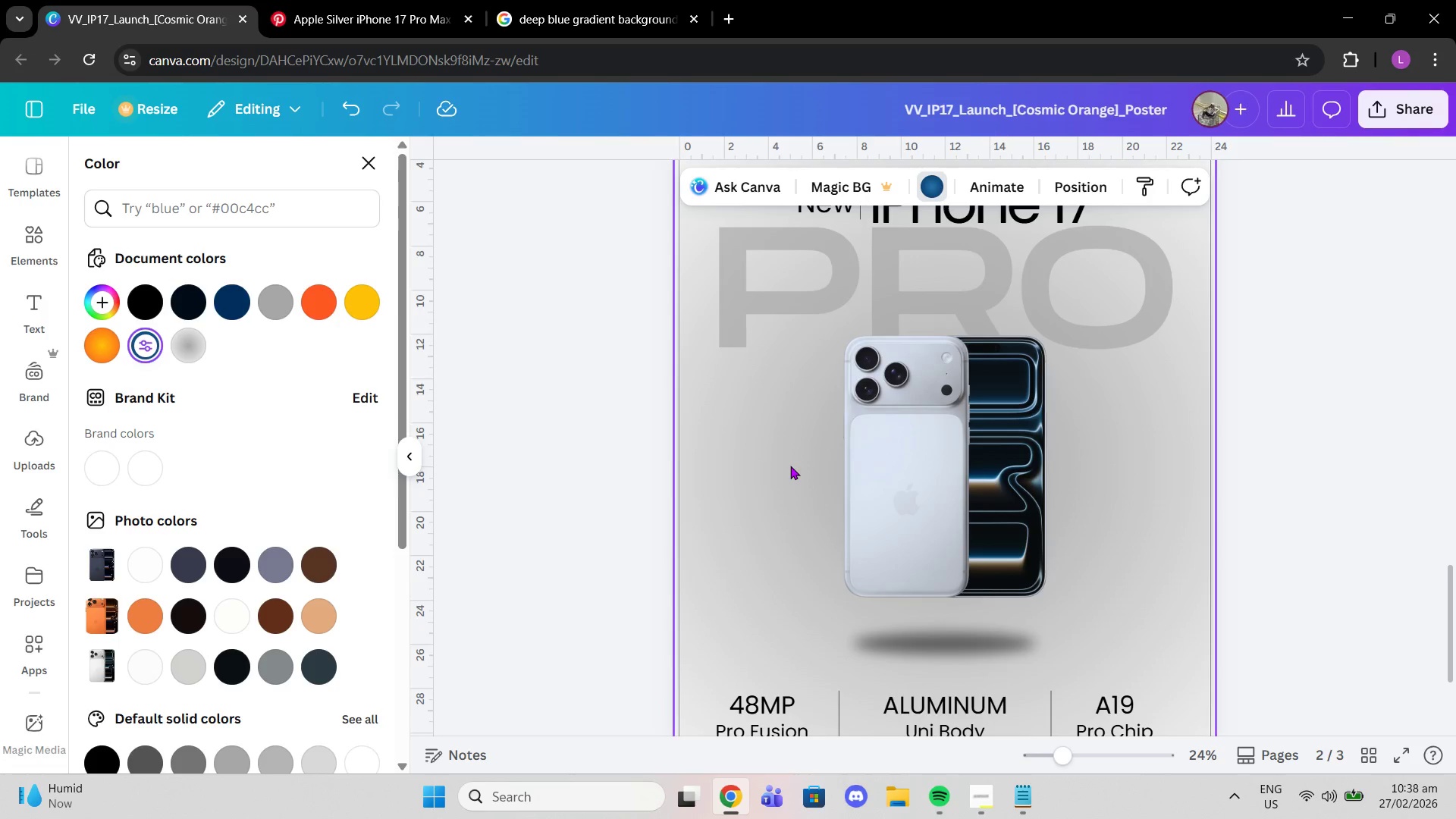 
scroll: coordinate [790, 466], scroll_direction: up, amount: 3.0
 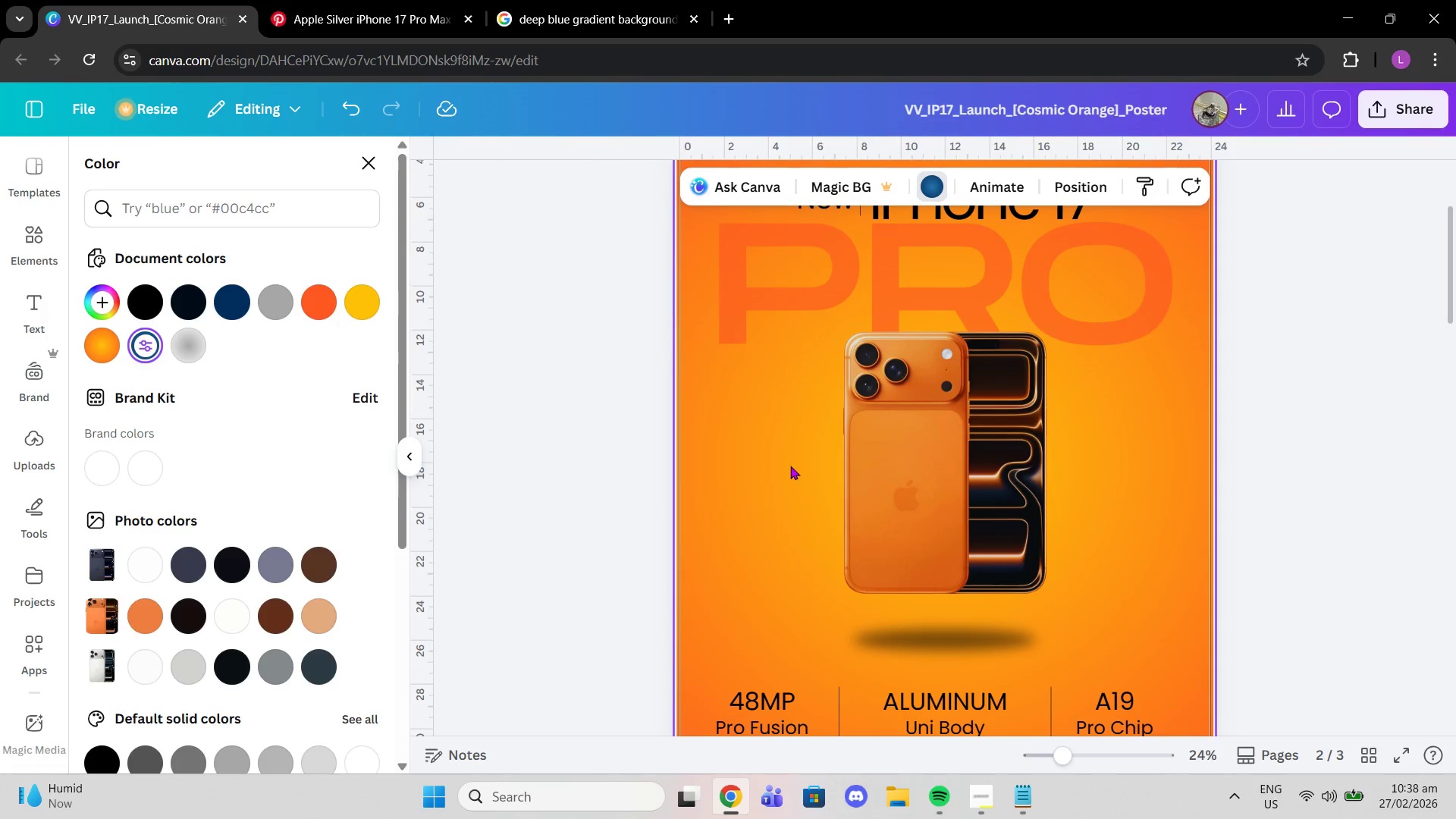 
scroll: coordinate [790, 466], scroll_direction: down, amount: 5.0
 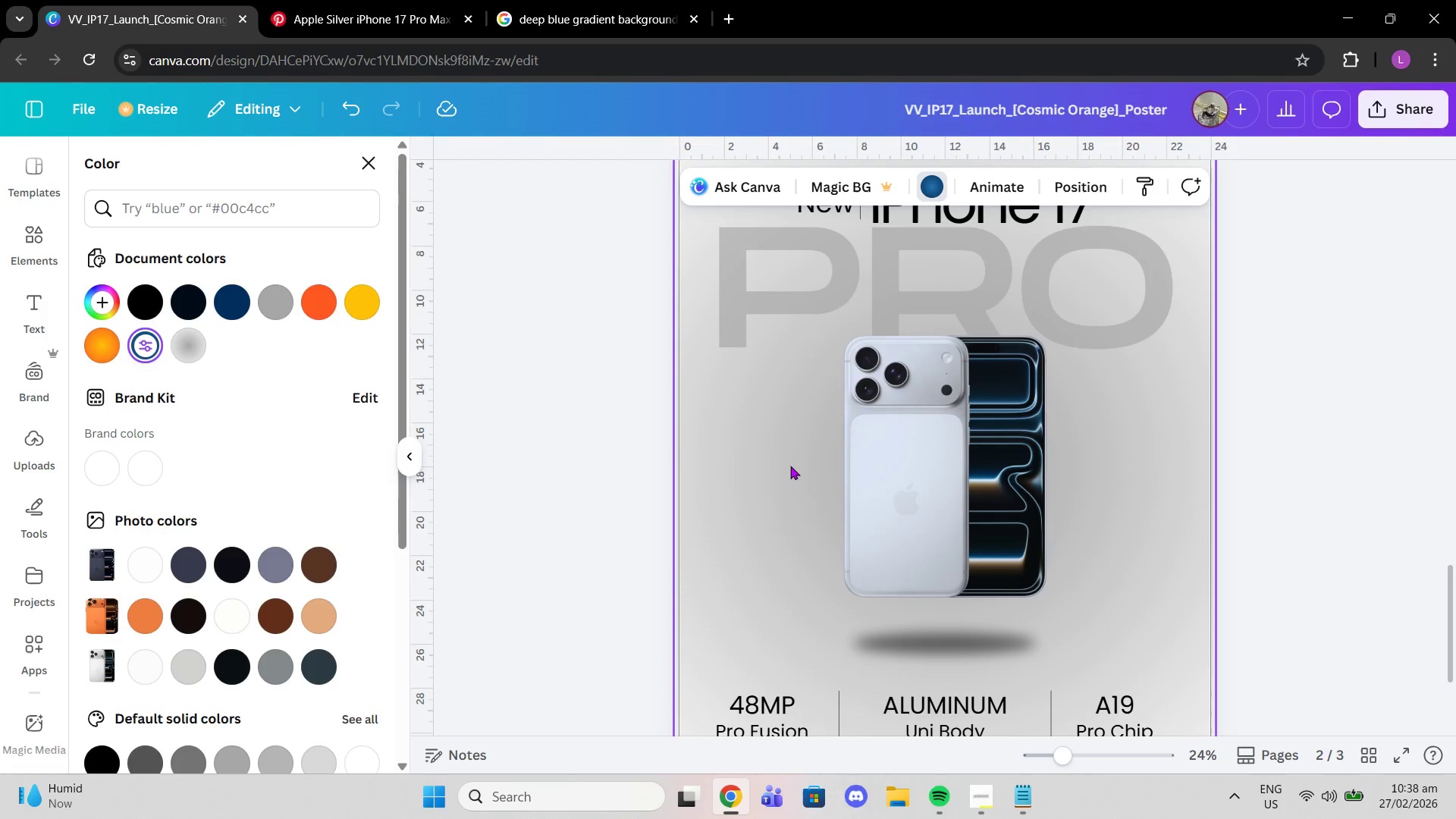 
scroll: coordinate [789, 466], scroll_direction: up, amount: 7.0
 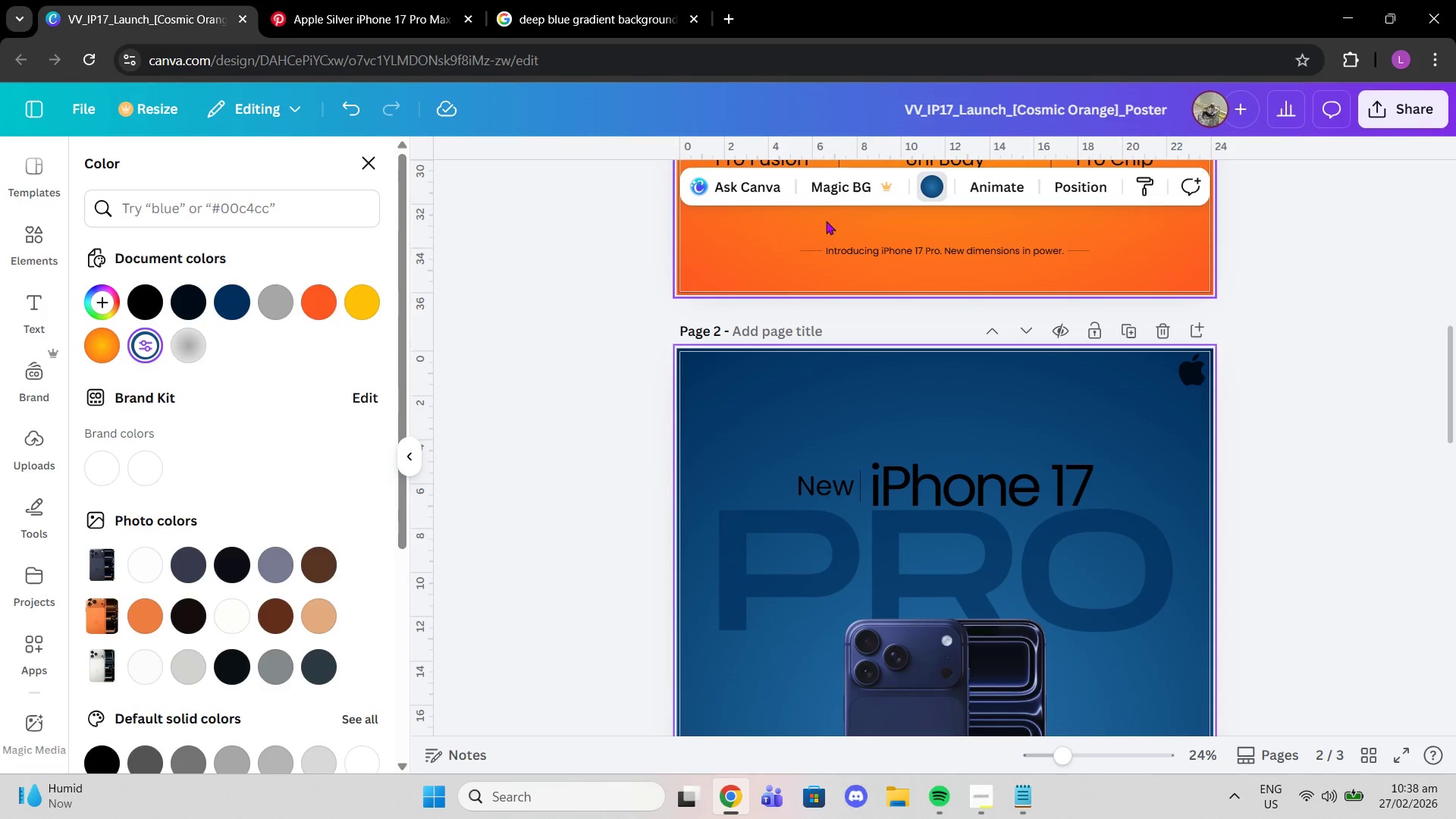 
left_click([922, 190])
 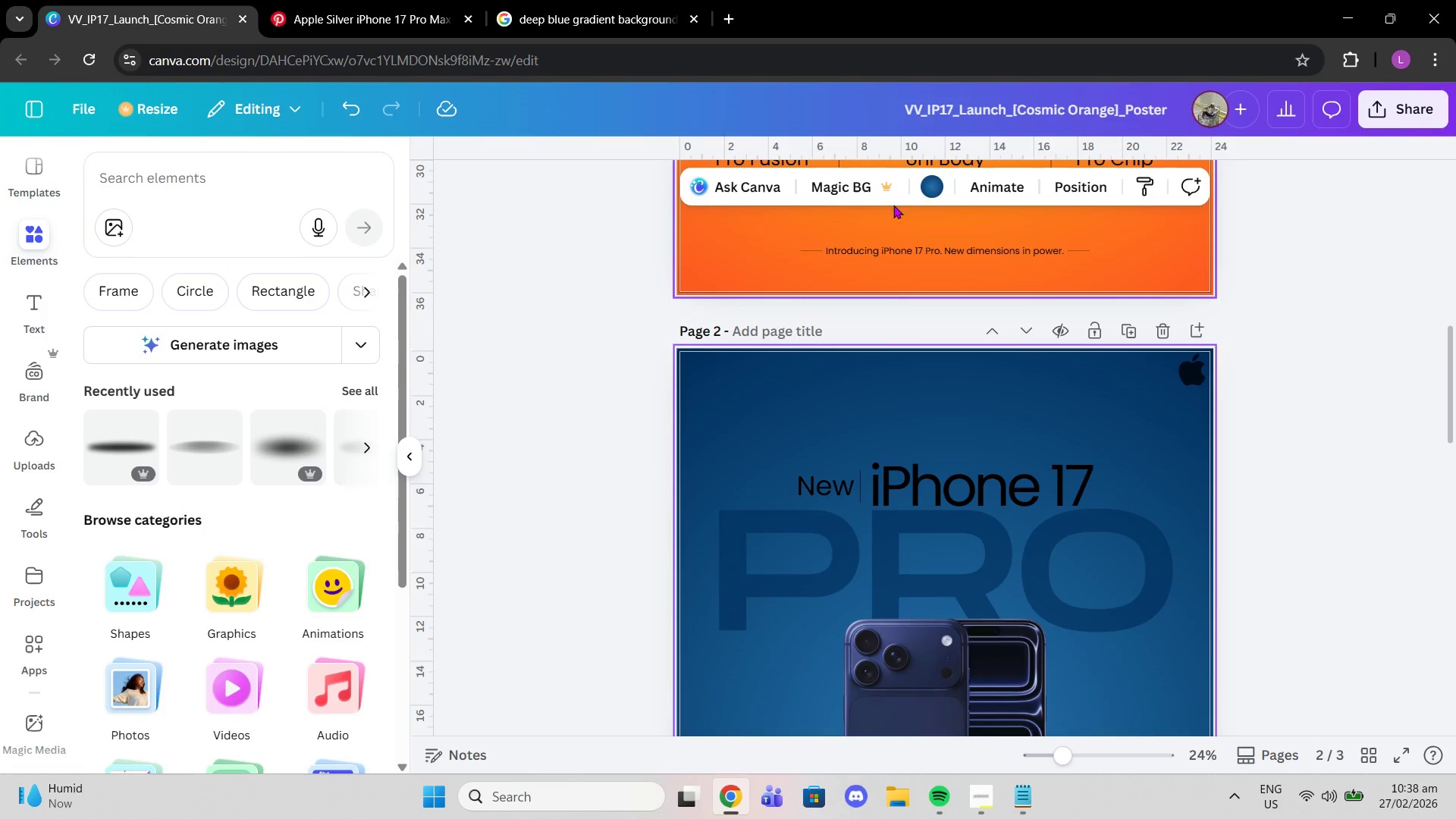 
left_click([934, 190])
 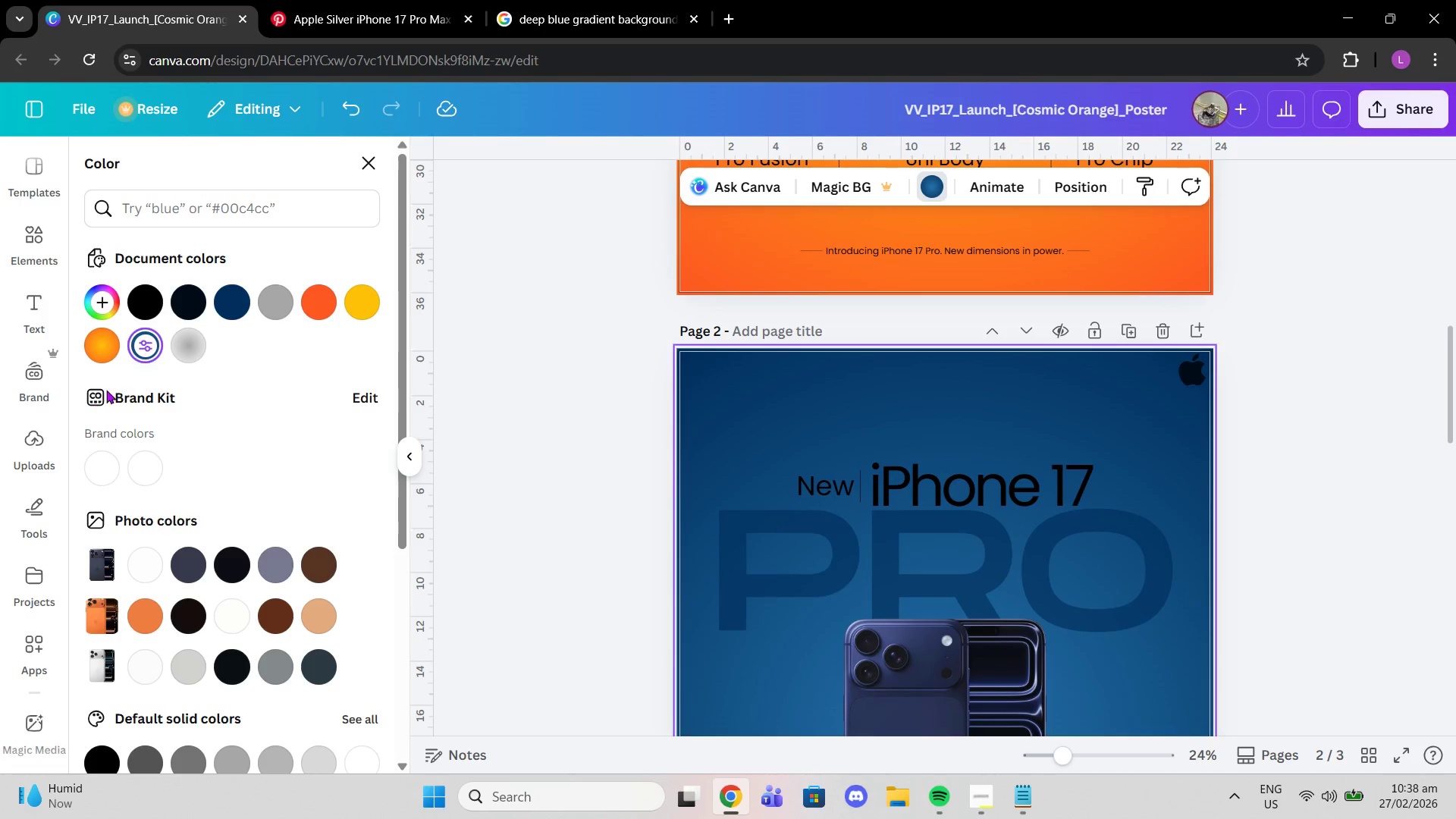 
left_click([150, 348])
 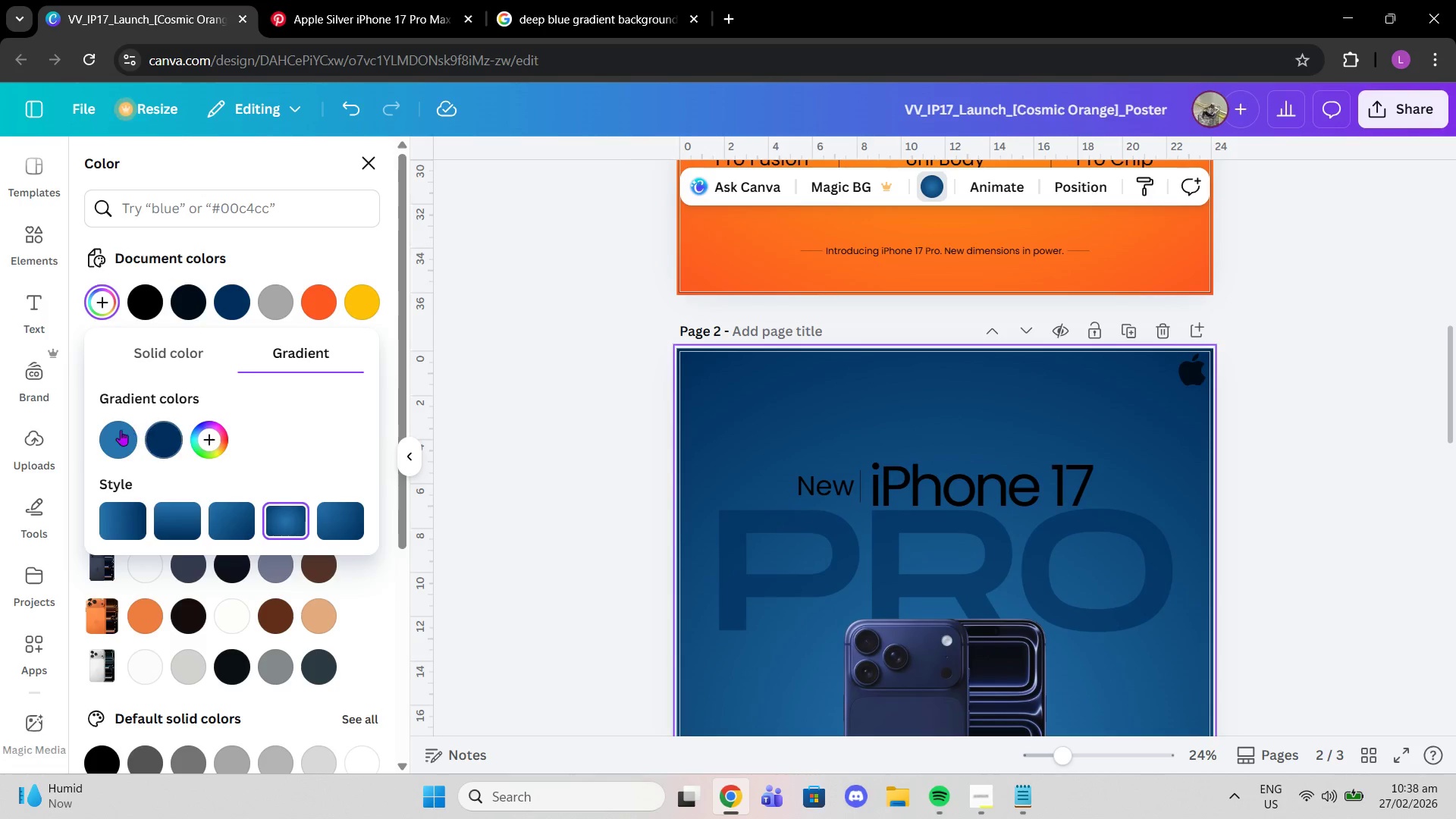 
left_click([115, 434])
 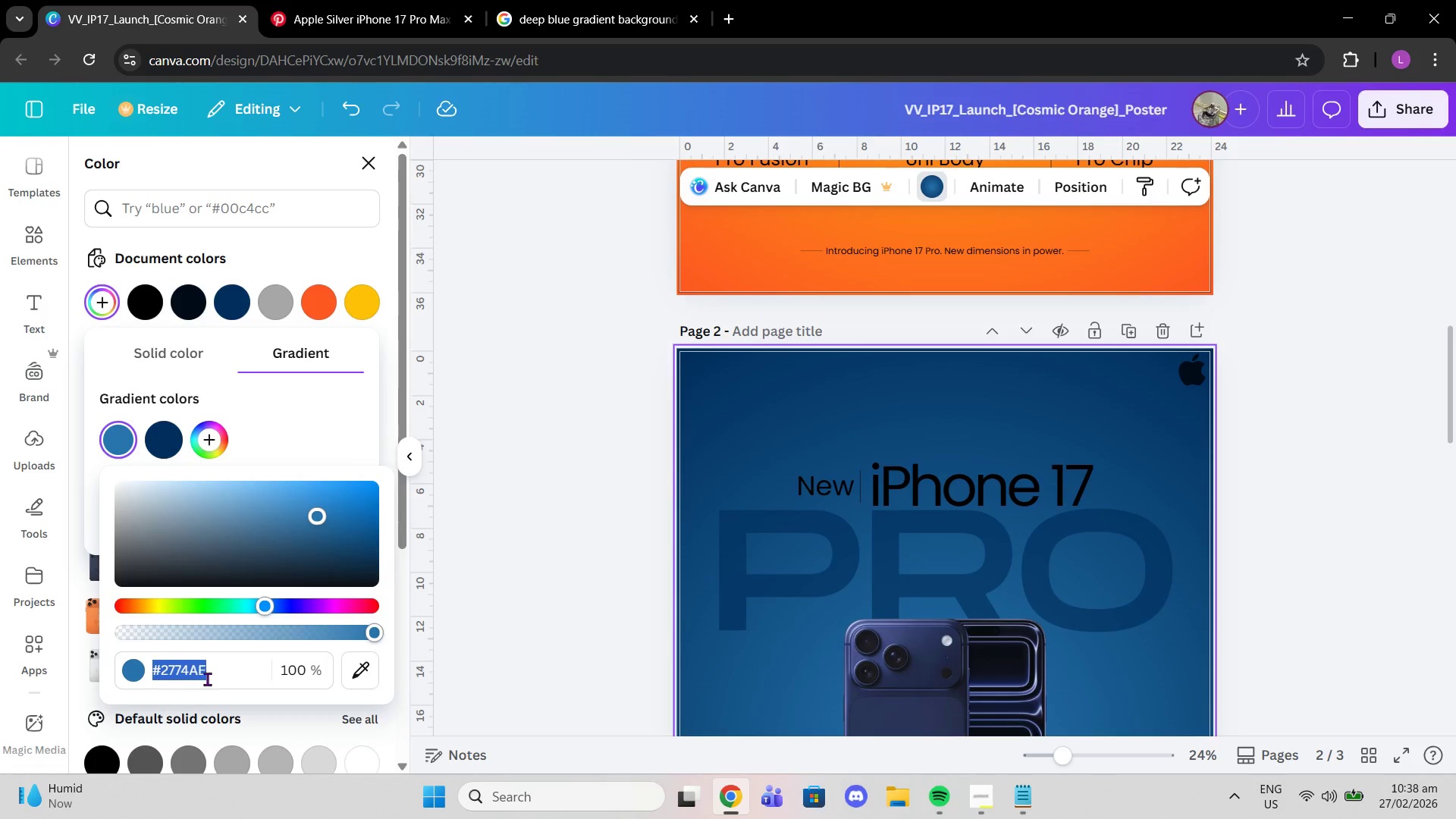 
key(Control+C)
 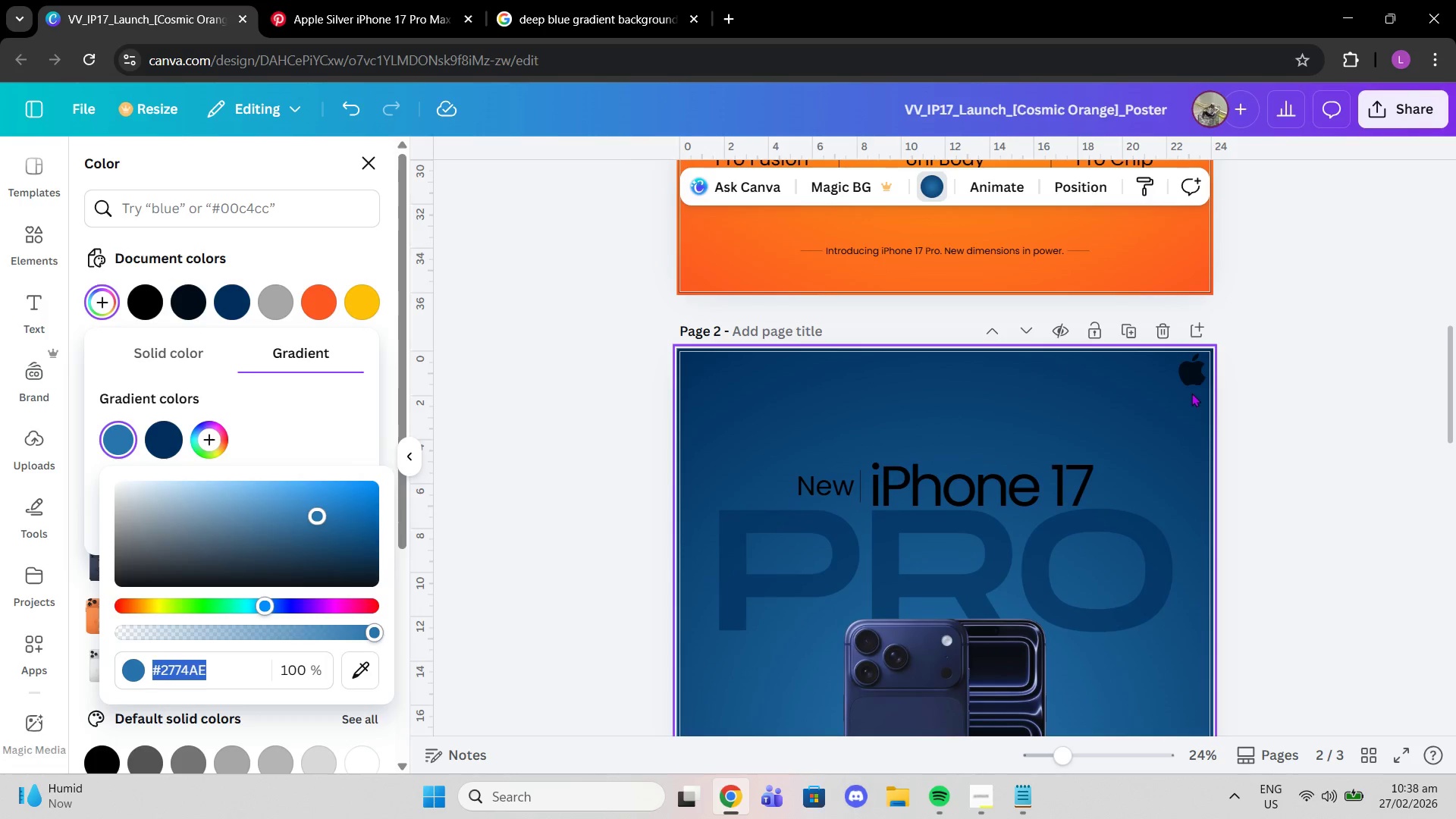 
left_click([1189, 386])
 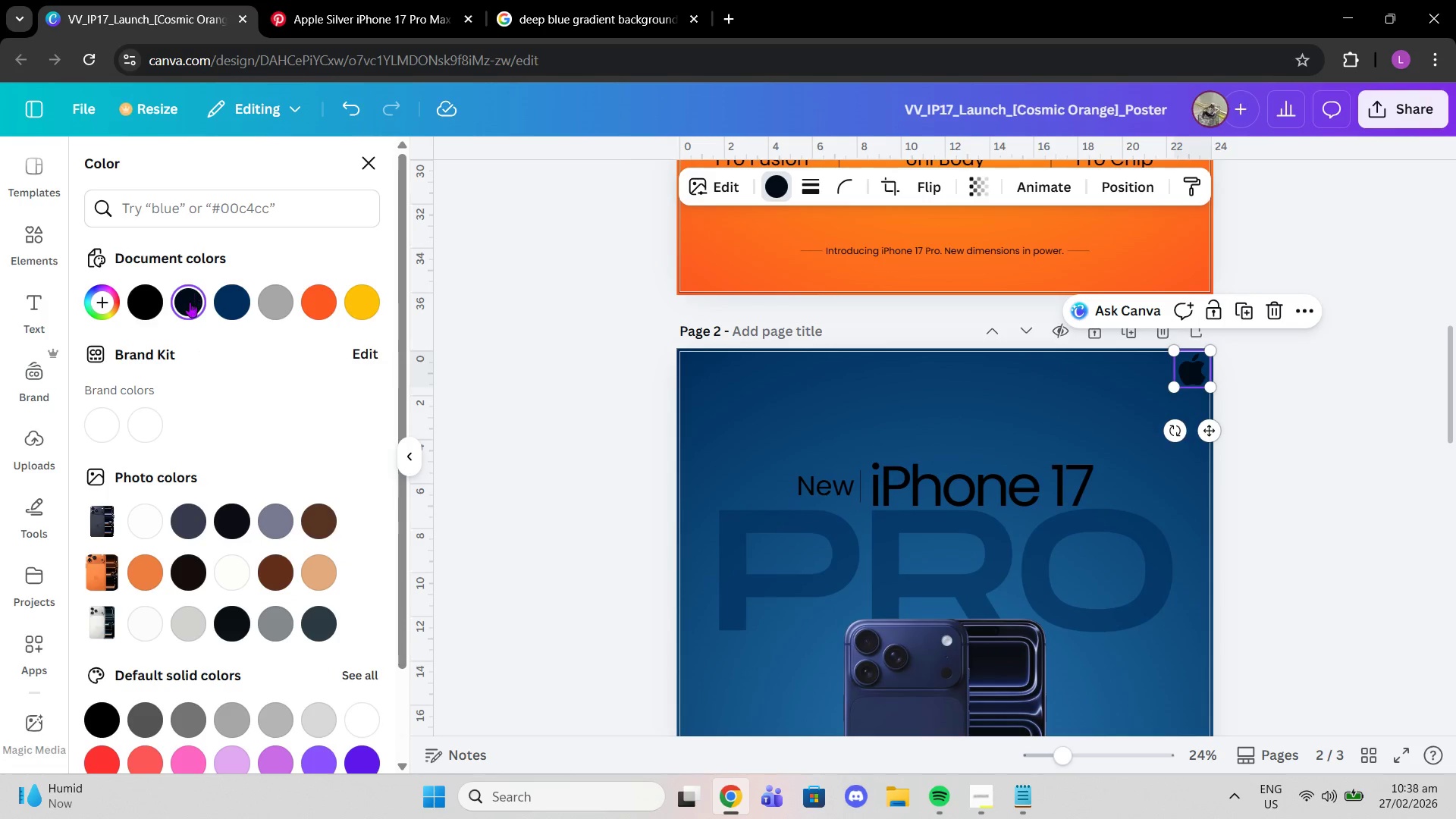 
left_click([190, 302])
 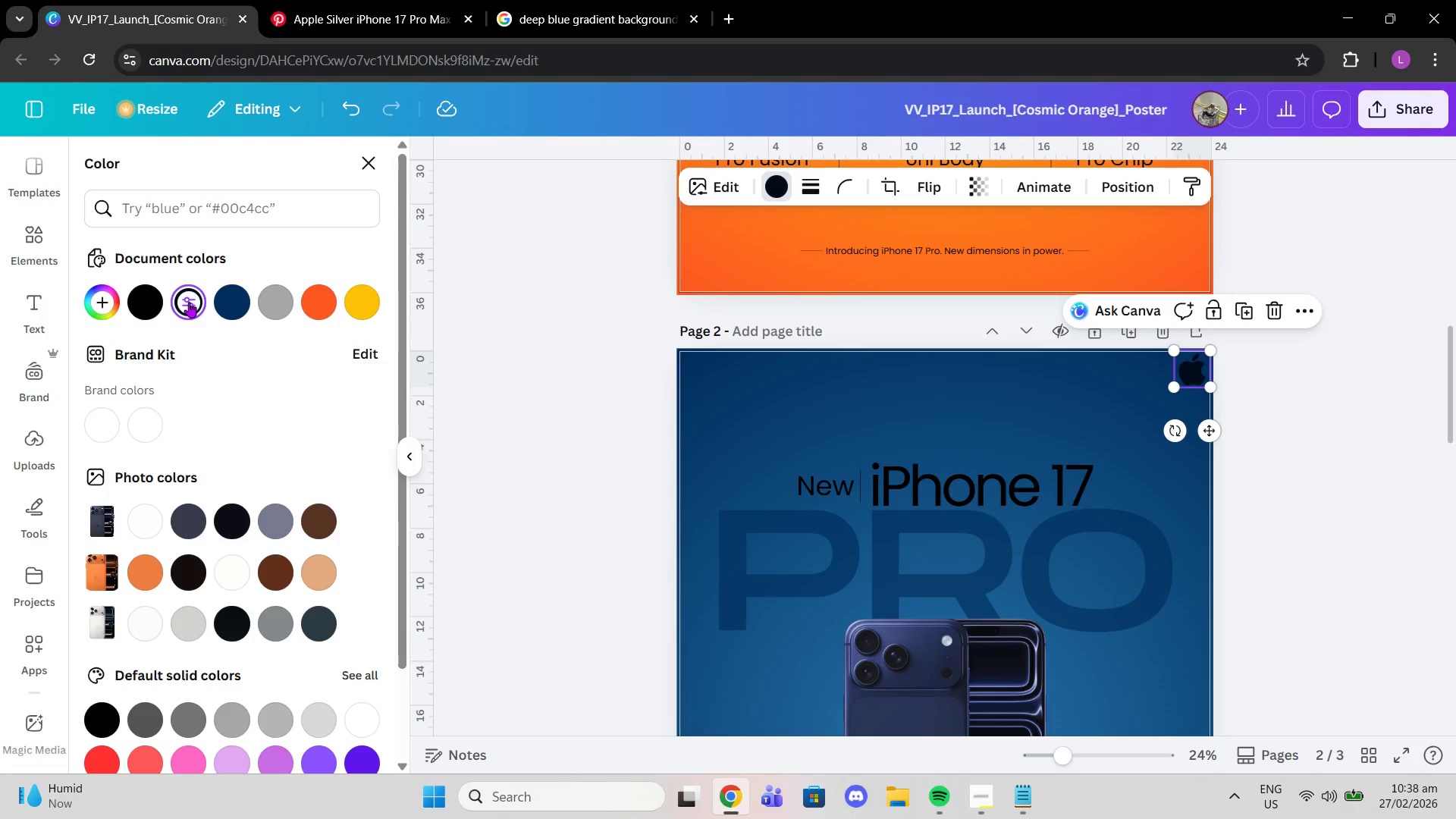 
left_click([189, 302])
 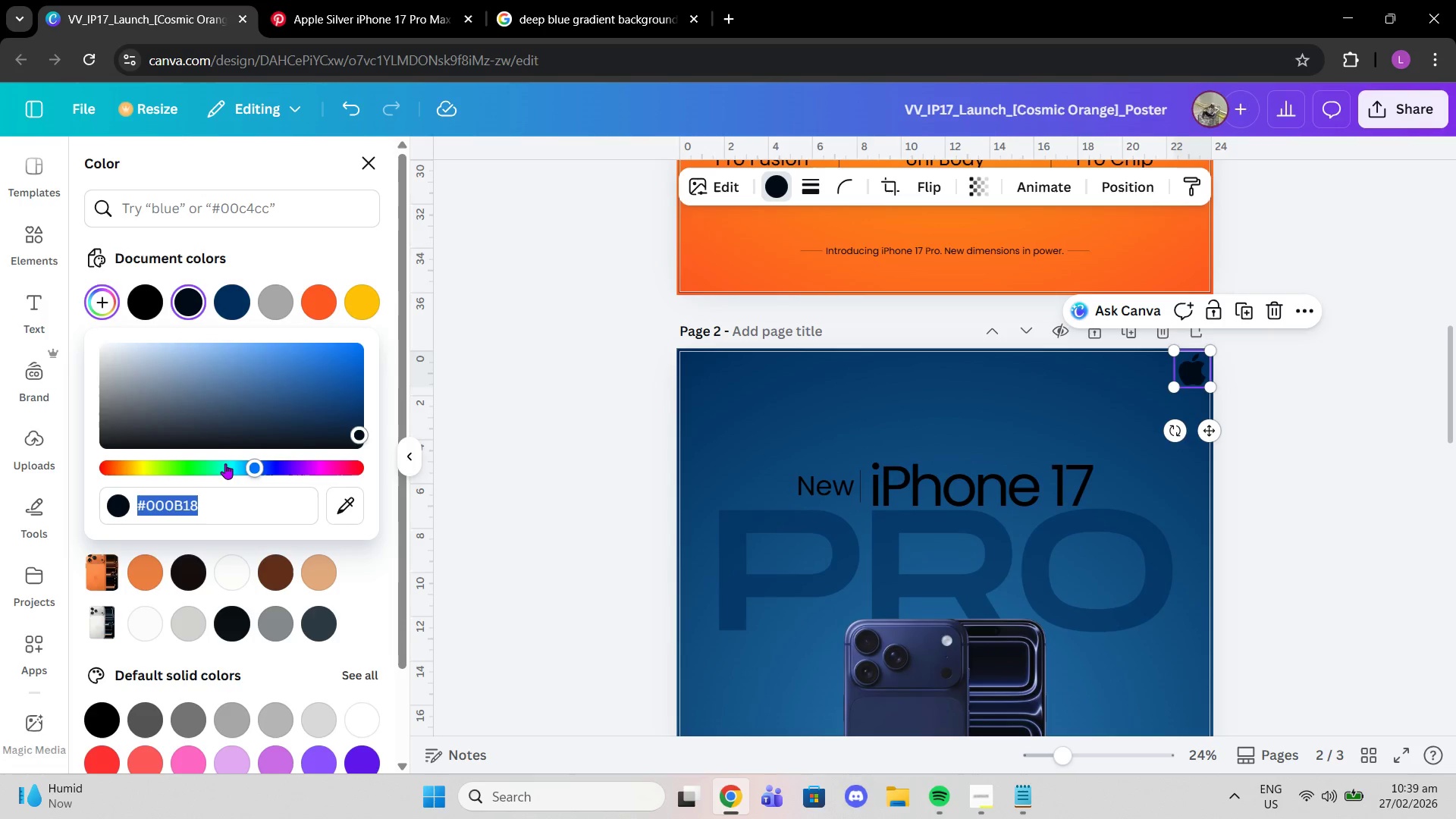 
key(Control+V)
 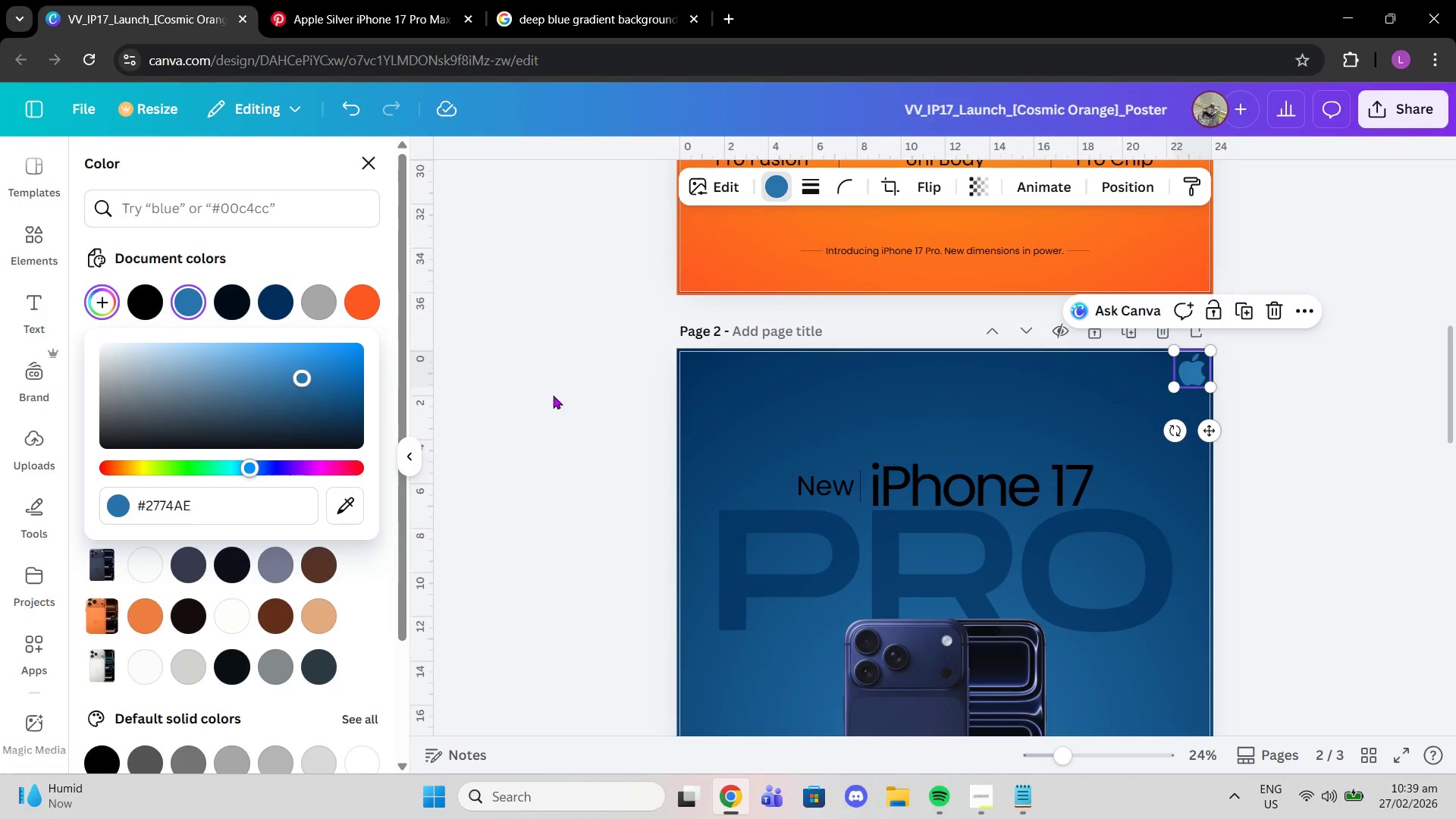 
left_click([555, 393])
 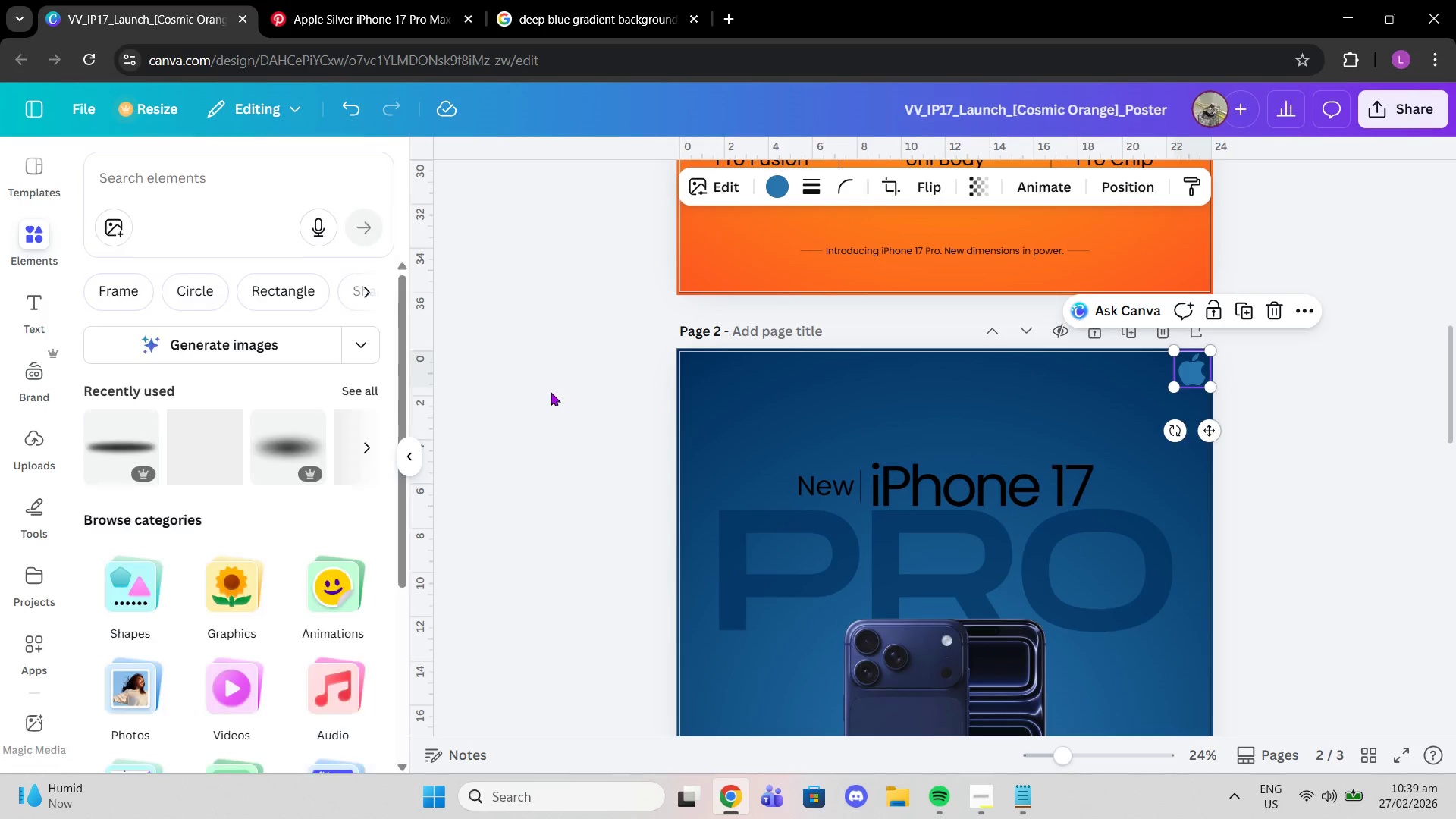 
left_click([551, 391])
 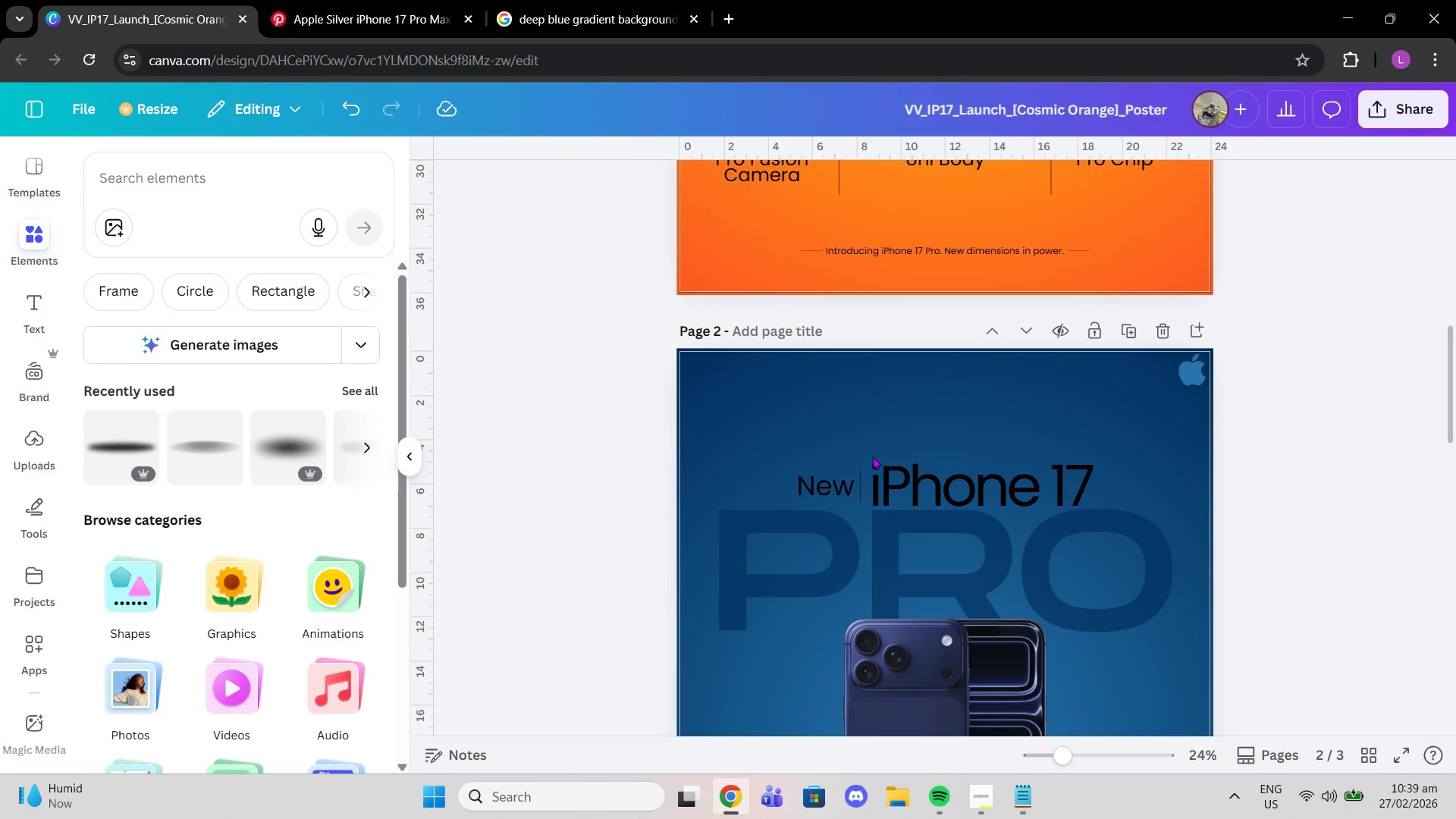 
scroll: coordinate [928, 556], scroll_direction: down, amount: 7.0
 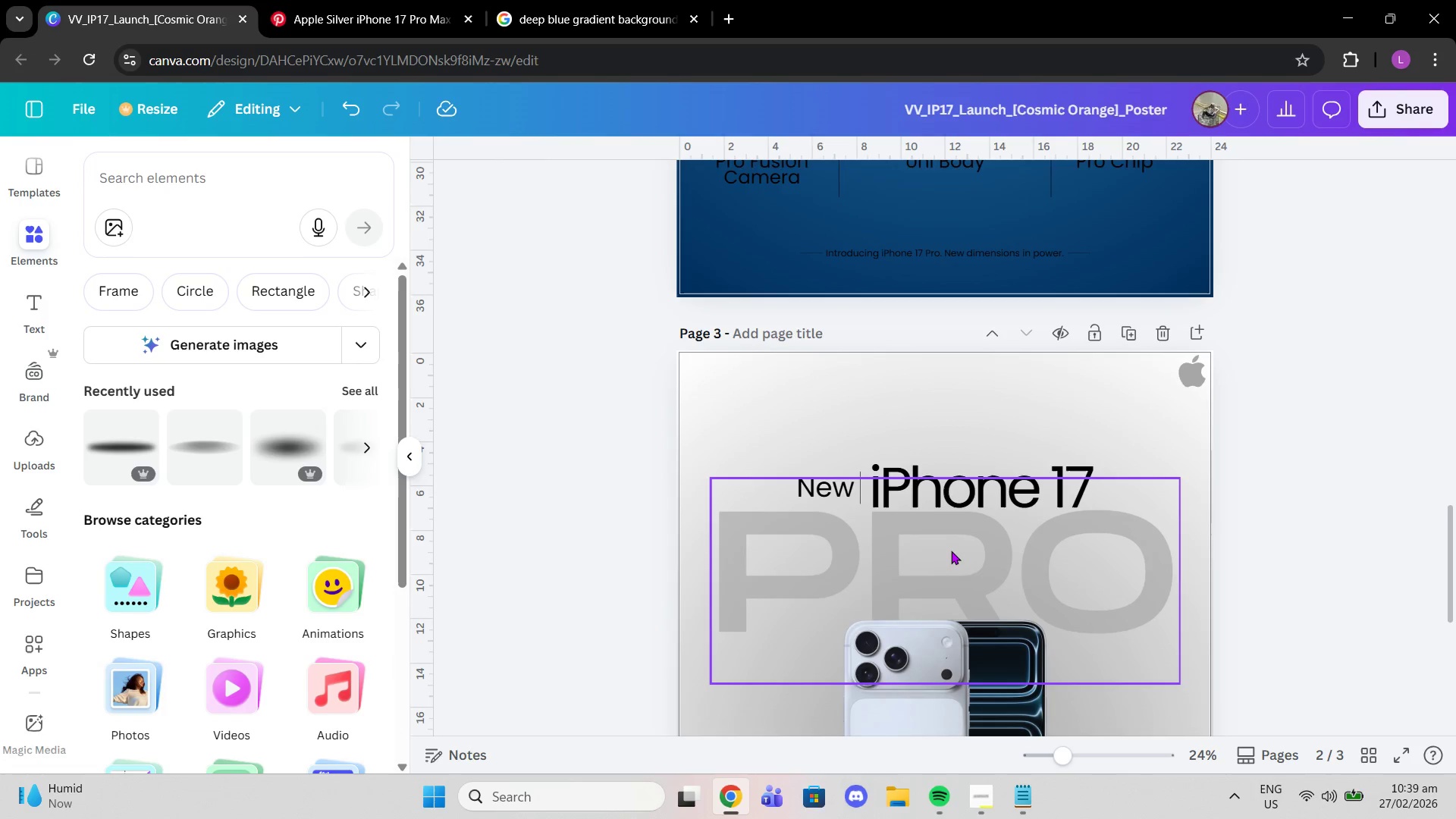 
left_click([951, 551])
 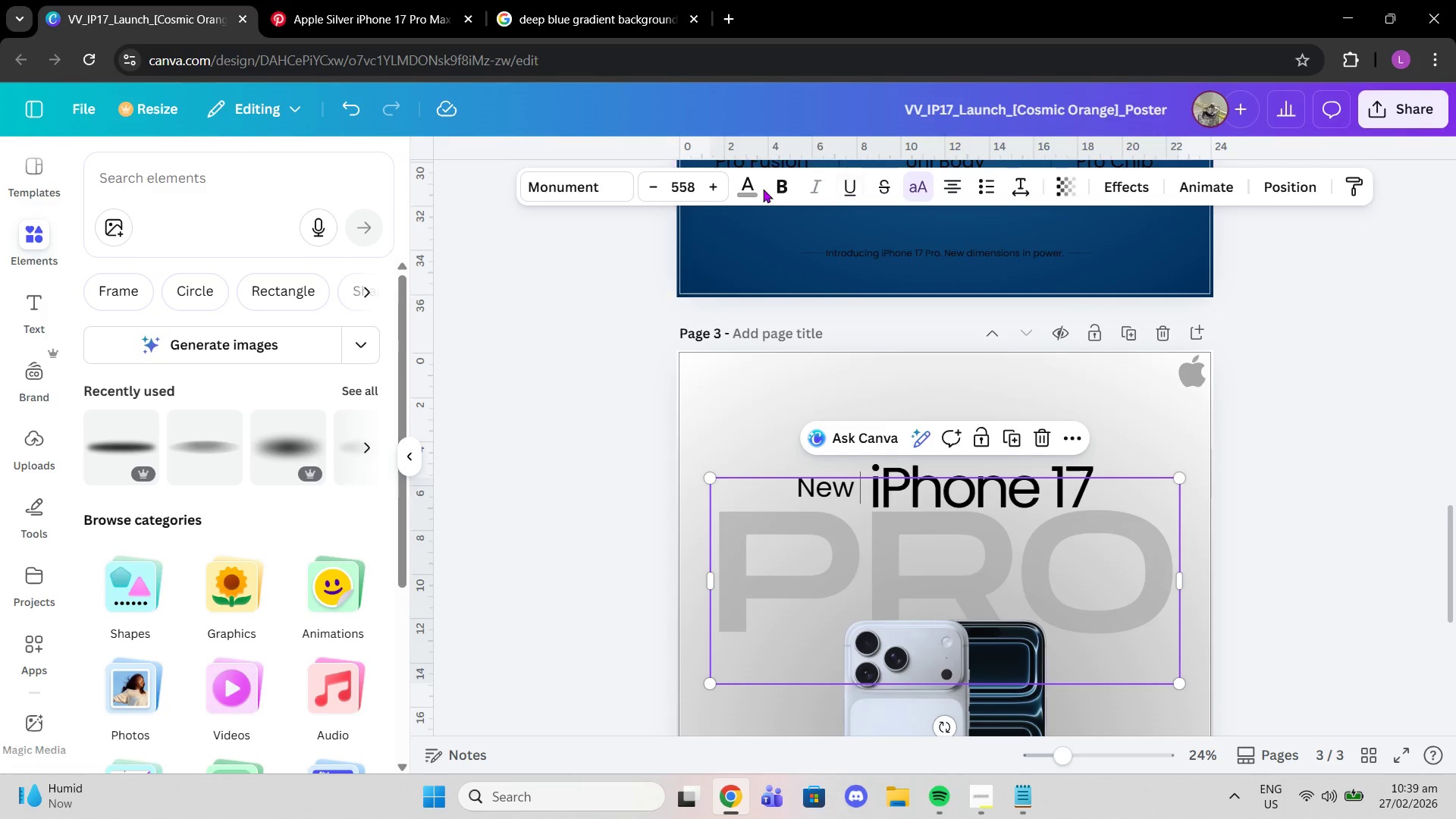 
left_click([746, 190])
 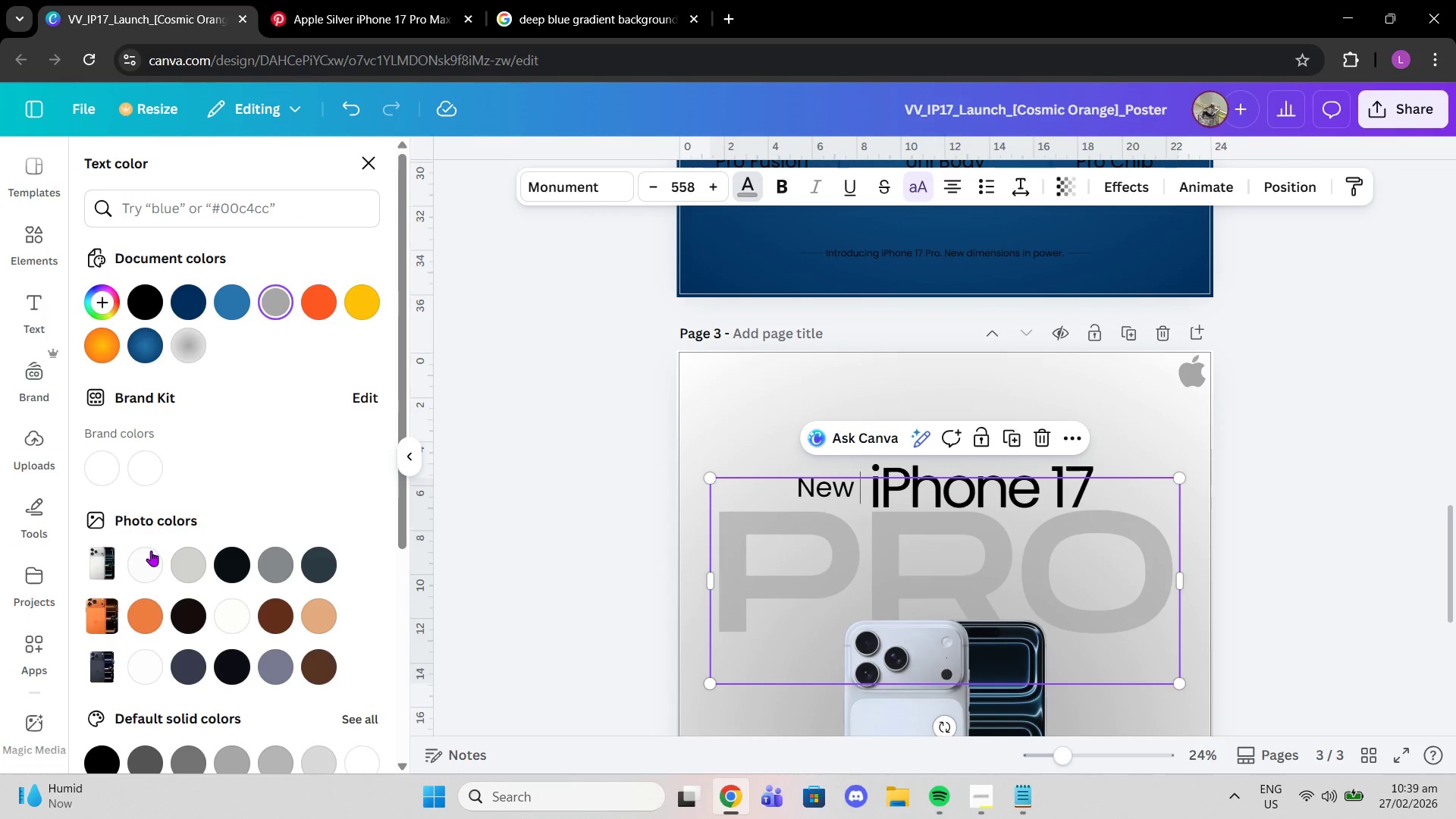 
wait(5.06)
 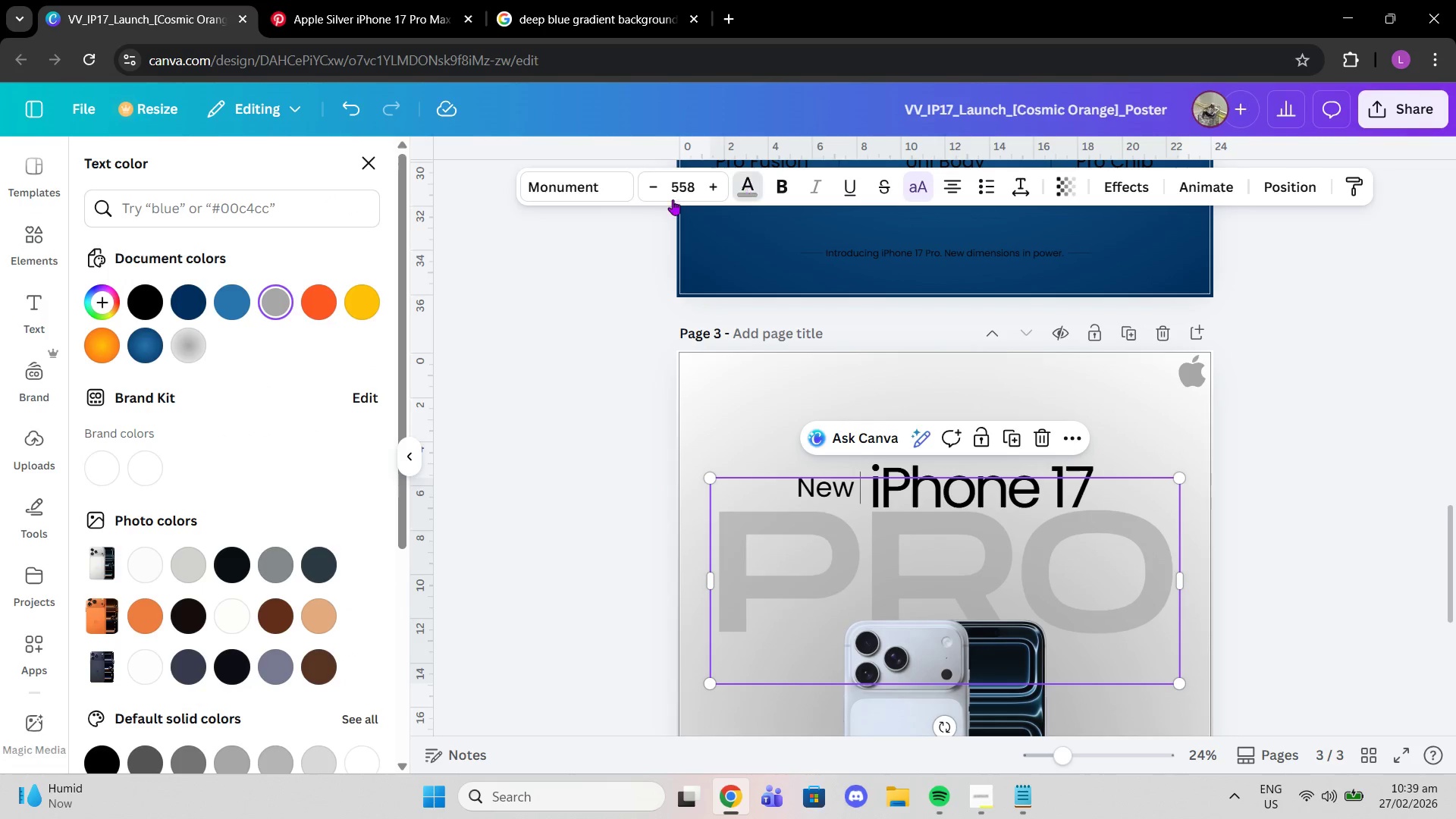 
scroll: coordinate [174, 557], scroll_direction: down, amount: 1.0
 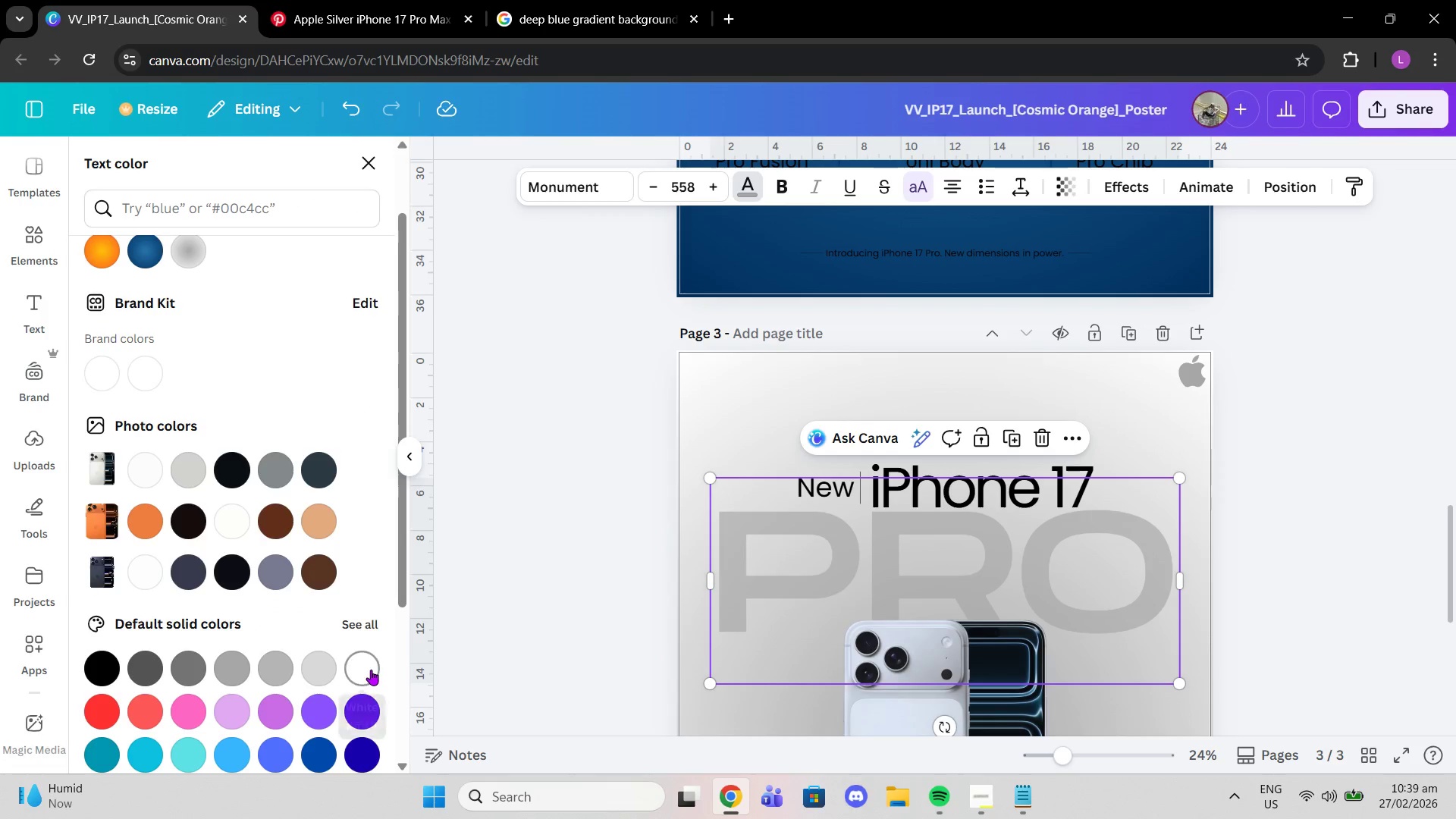 
left_click([371, 670])
 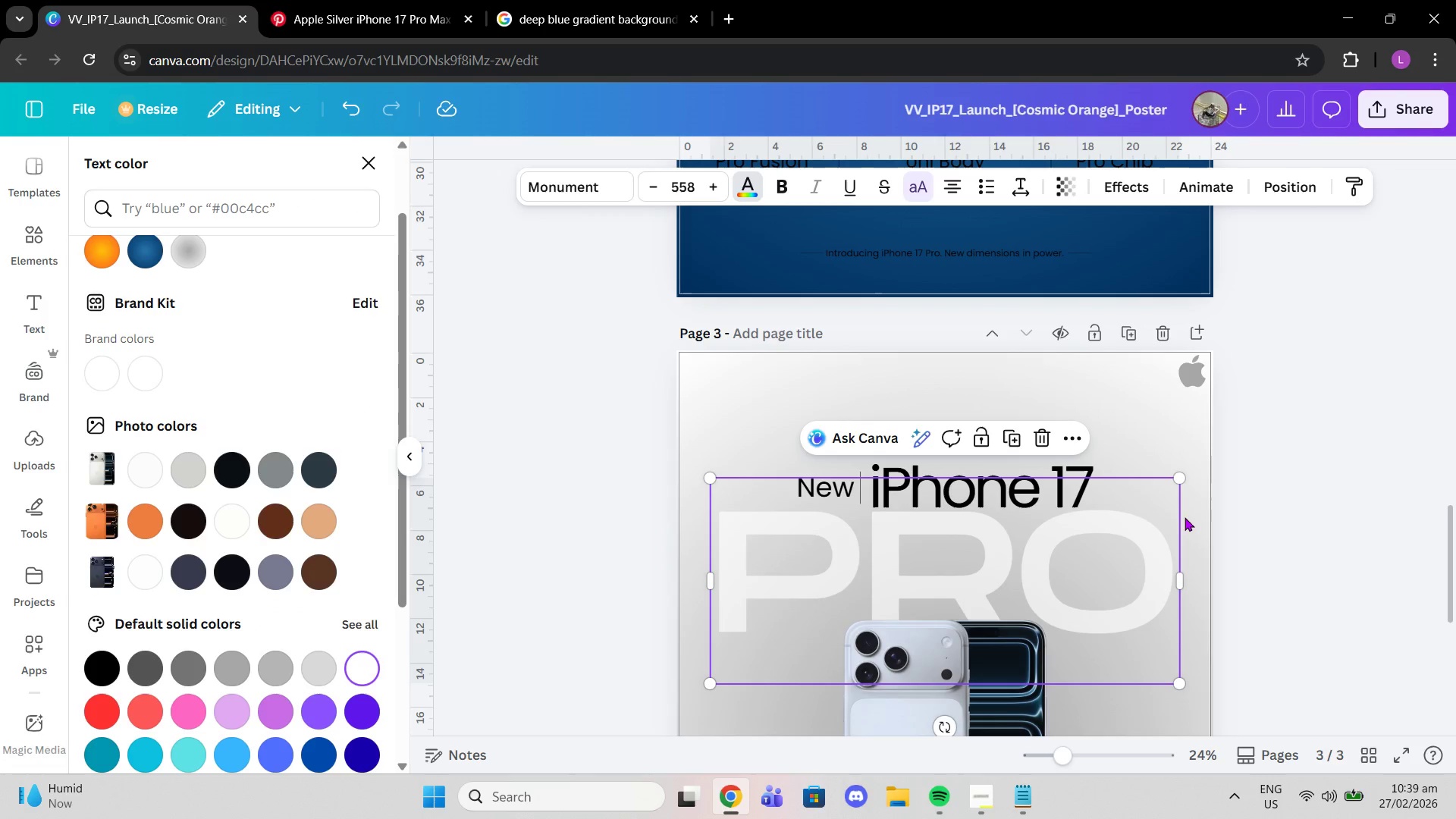 
scroll: coordinate [1311, 451], scroll_direction: down, amount: 3.0
 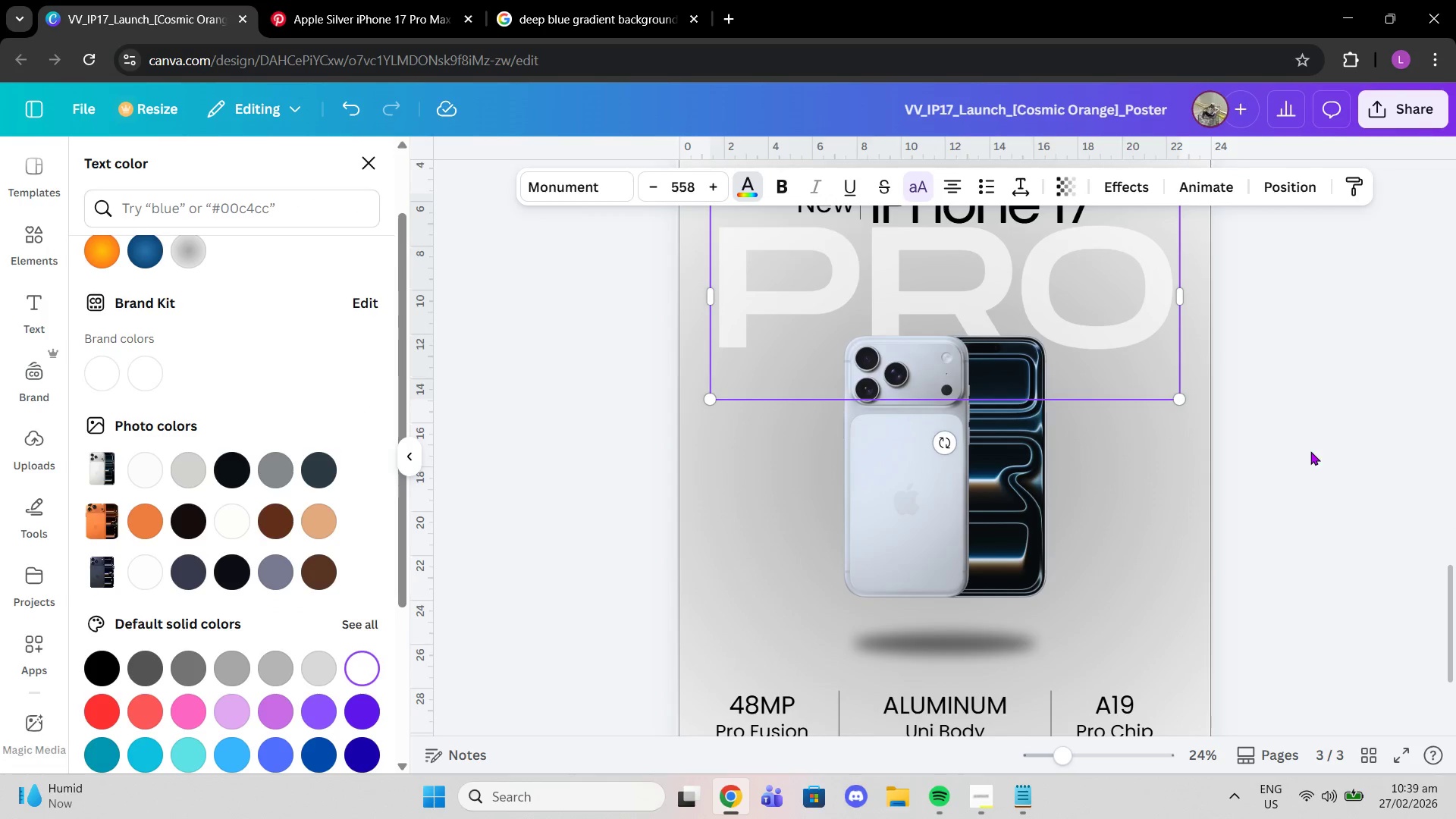 
scroll: coordinate [1305, 451], scroll_direction: up, amount: 9.0
 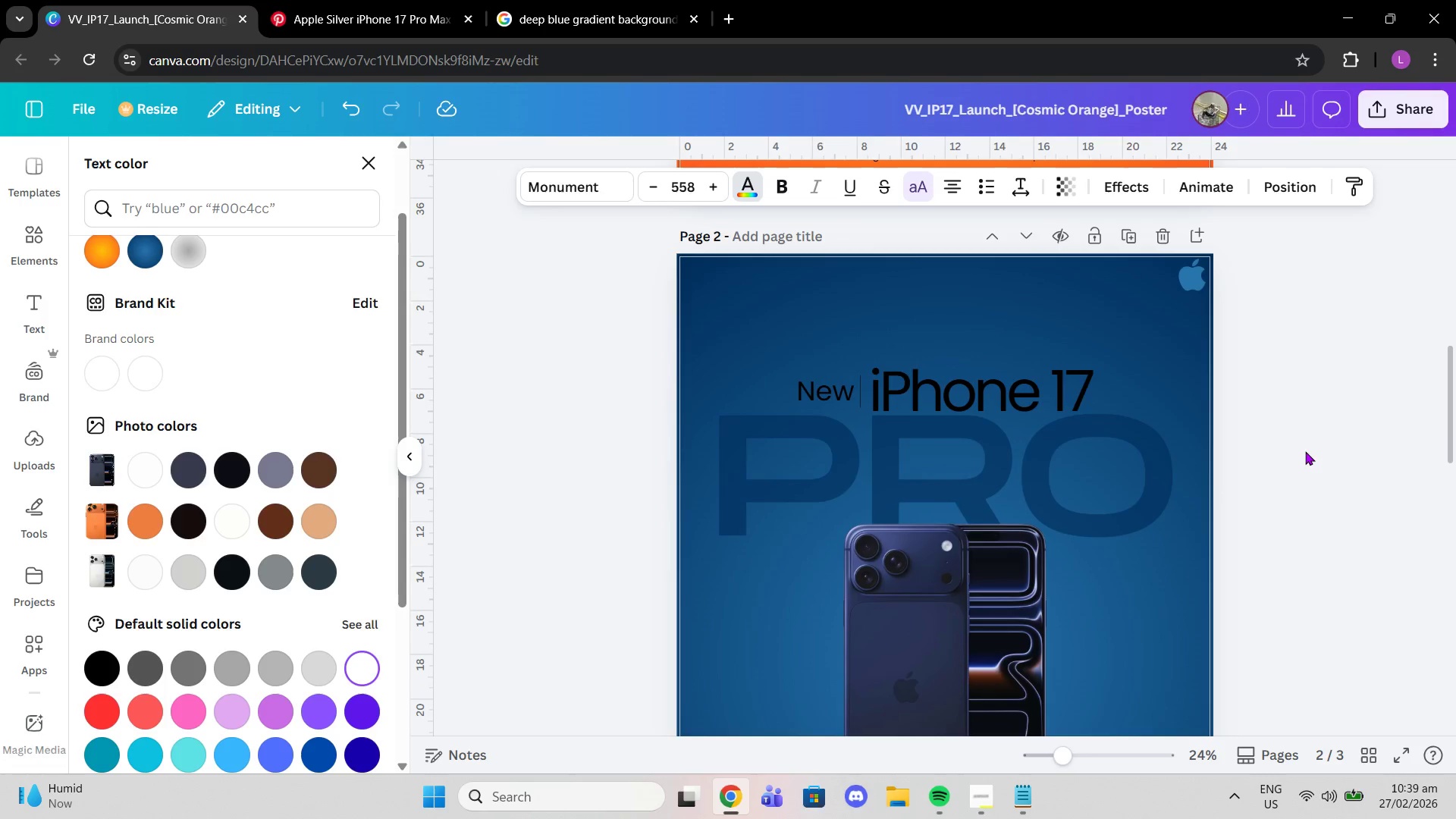 
scroll: coordinate [1304, 451], scroll_direction: down, amount: 7.0
 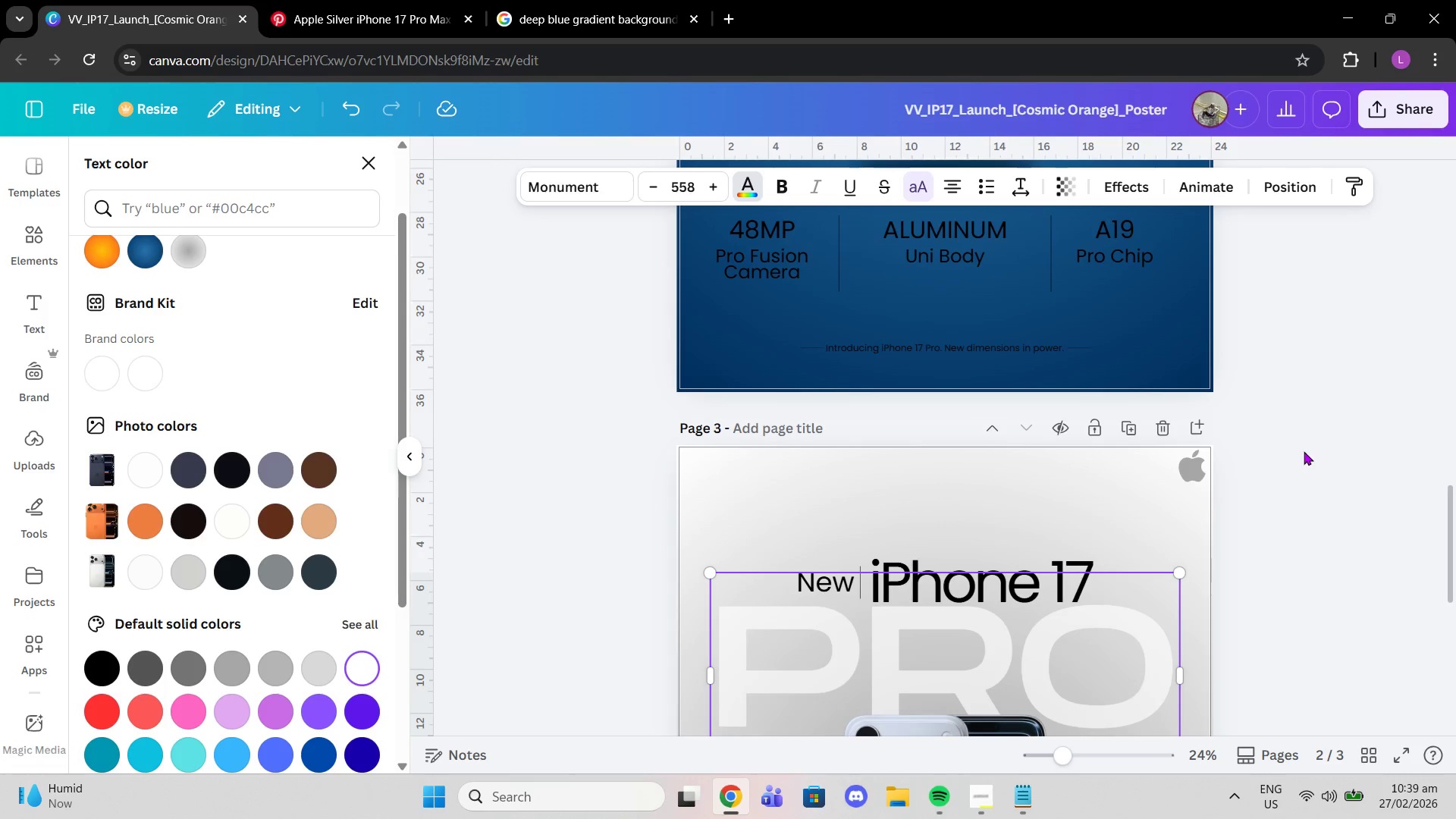 
key(Control+Z)
 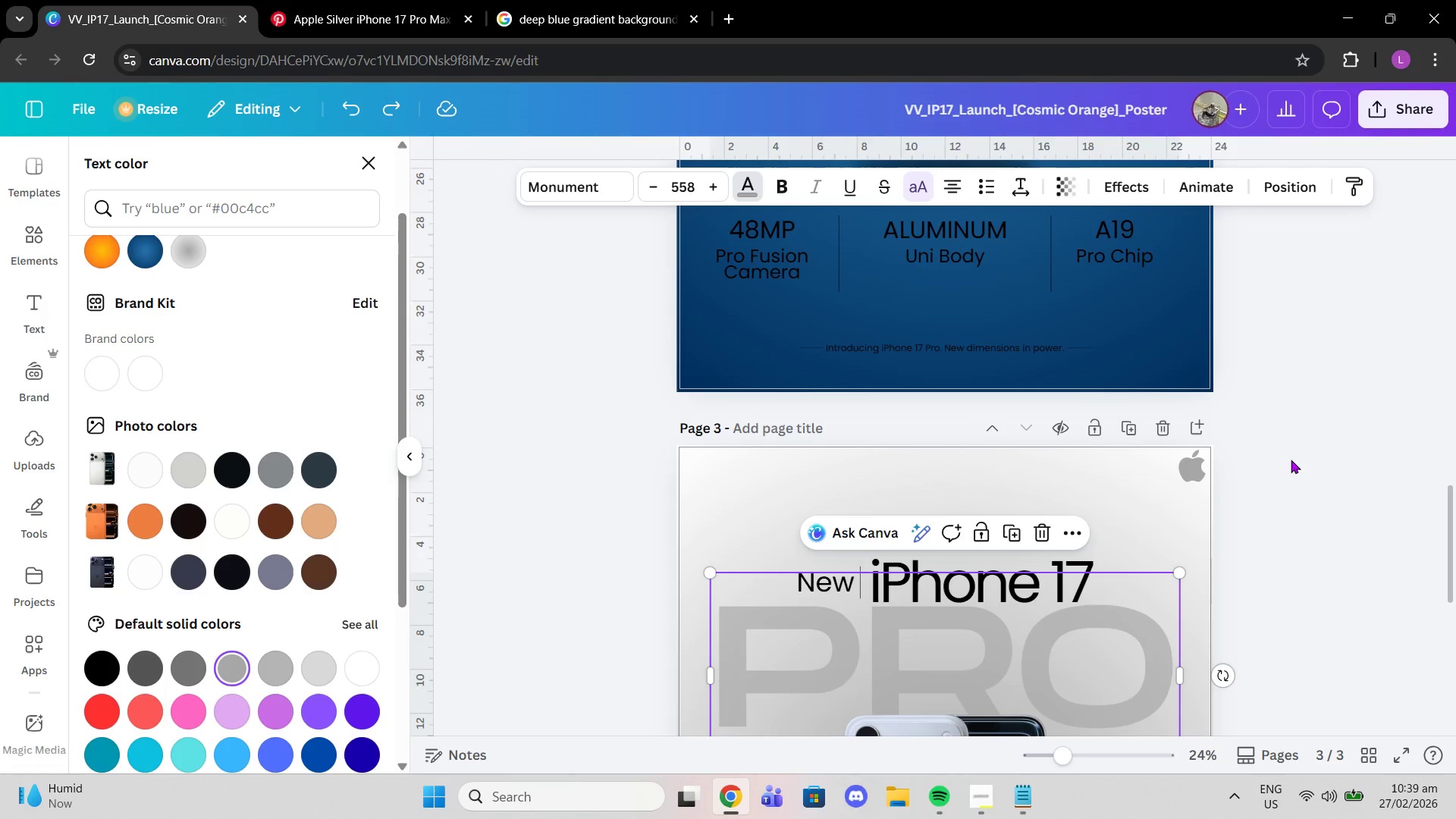 
left_click([1291, 460])
 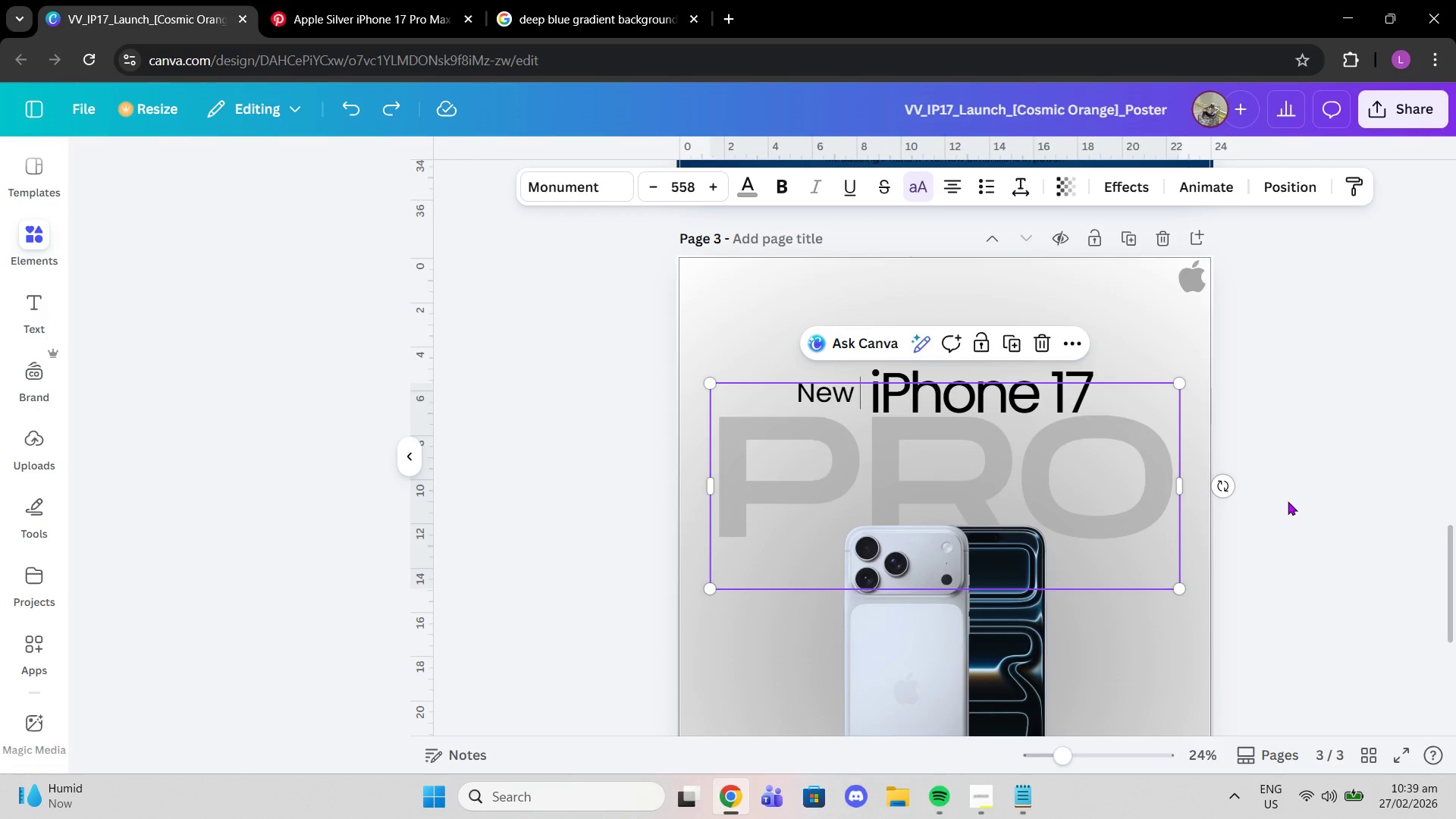 
scroll: coordinate [1291, 460], scroll_direction: down, amount: 2.0
 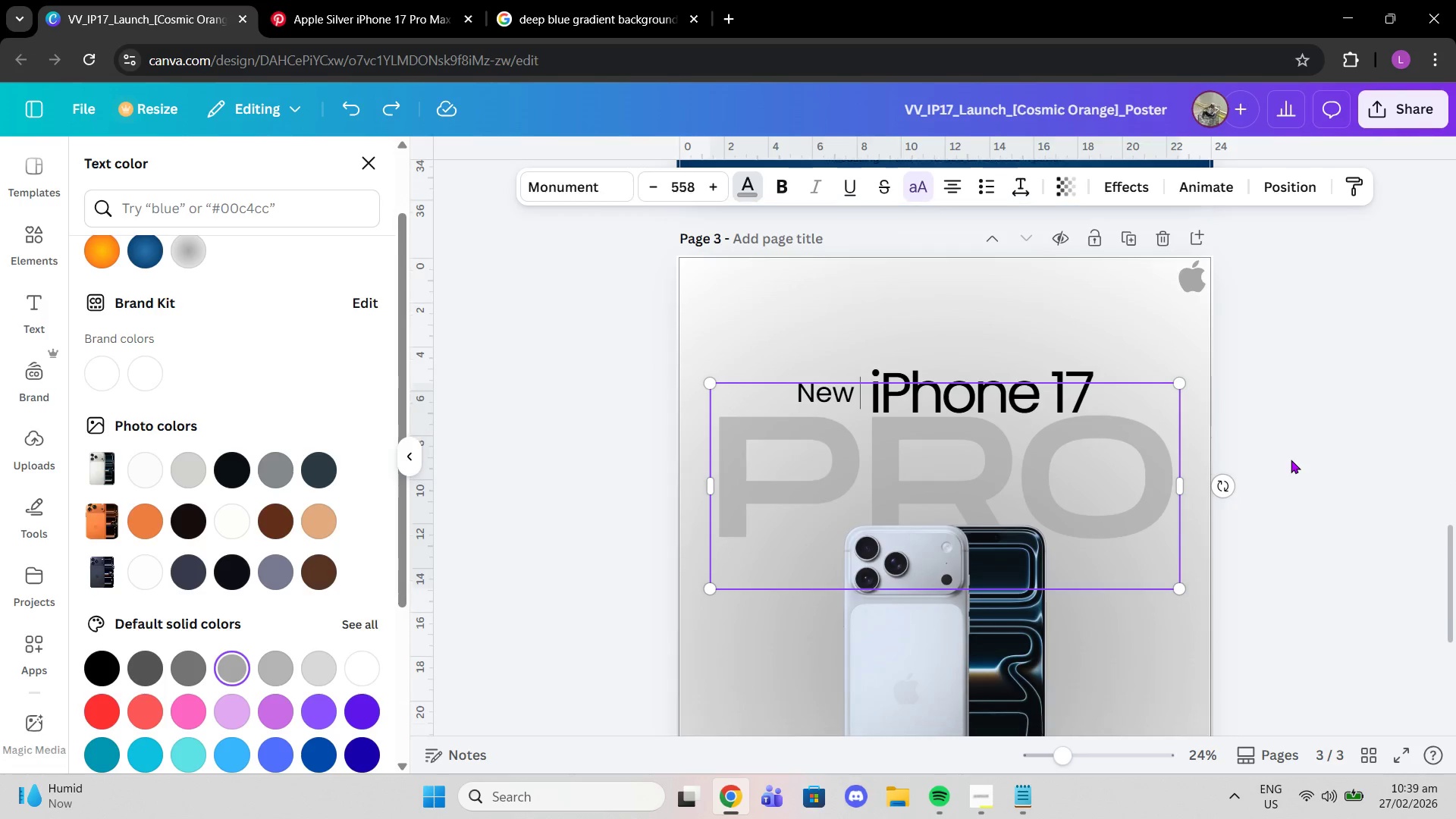 
left_click([1288, 501])
 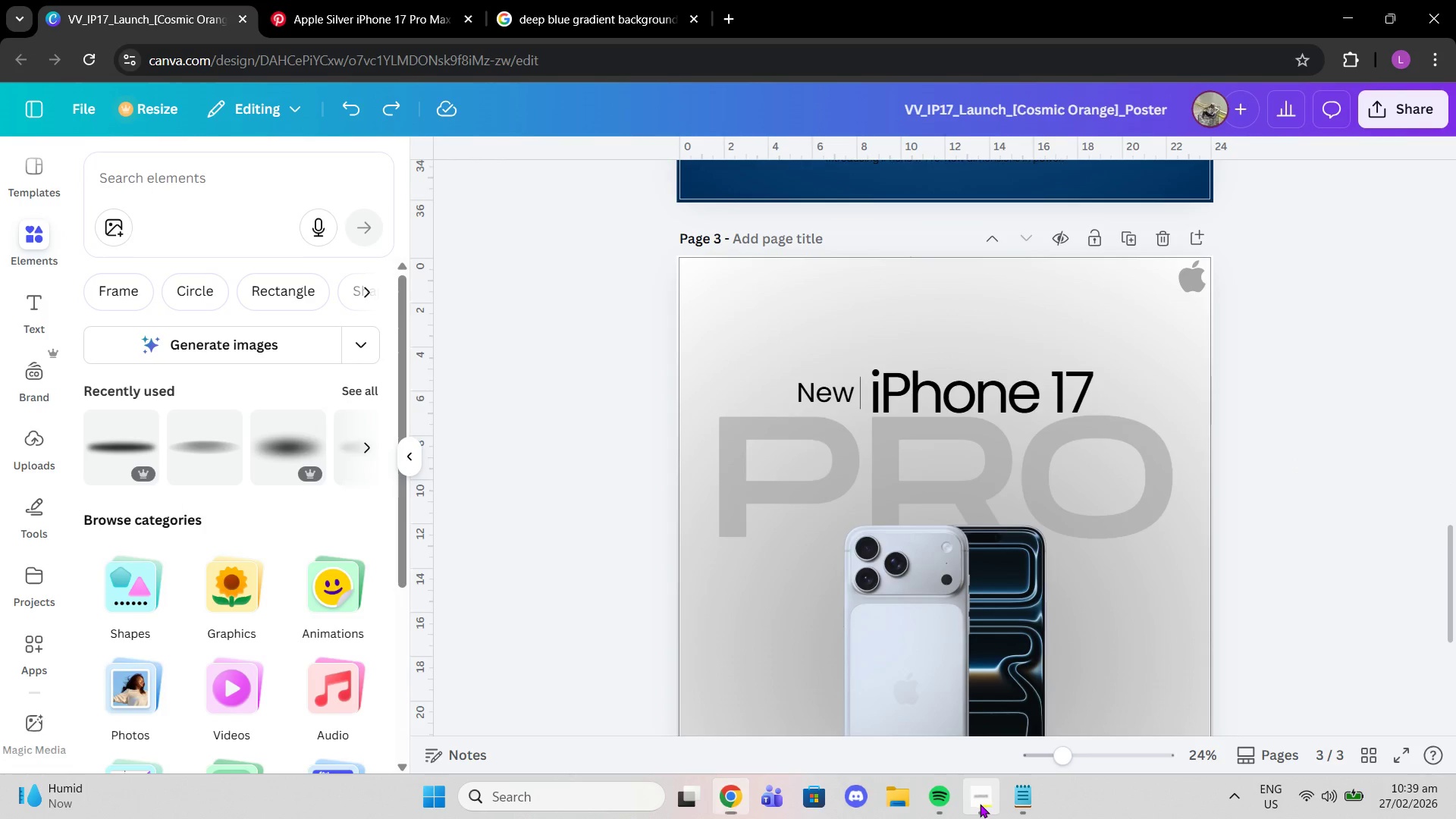 
left_click([980, 804])